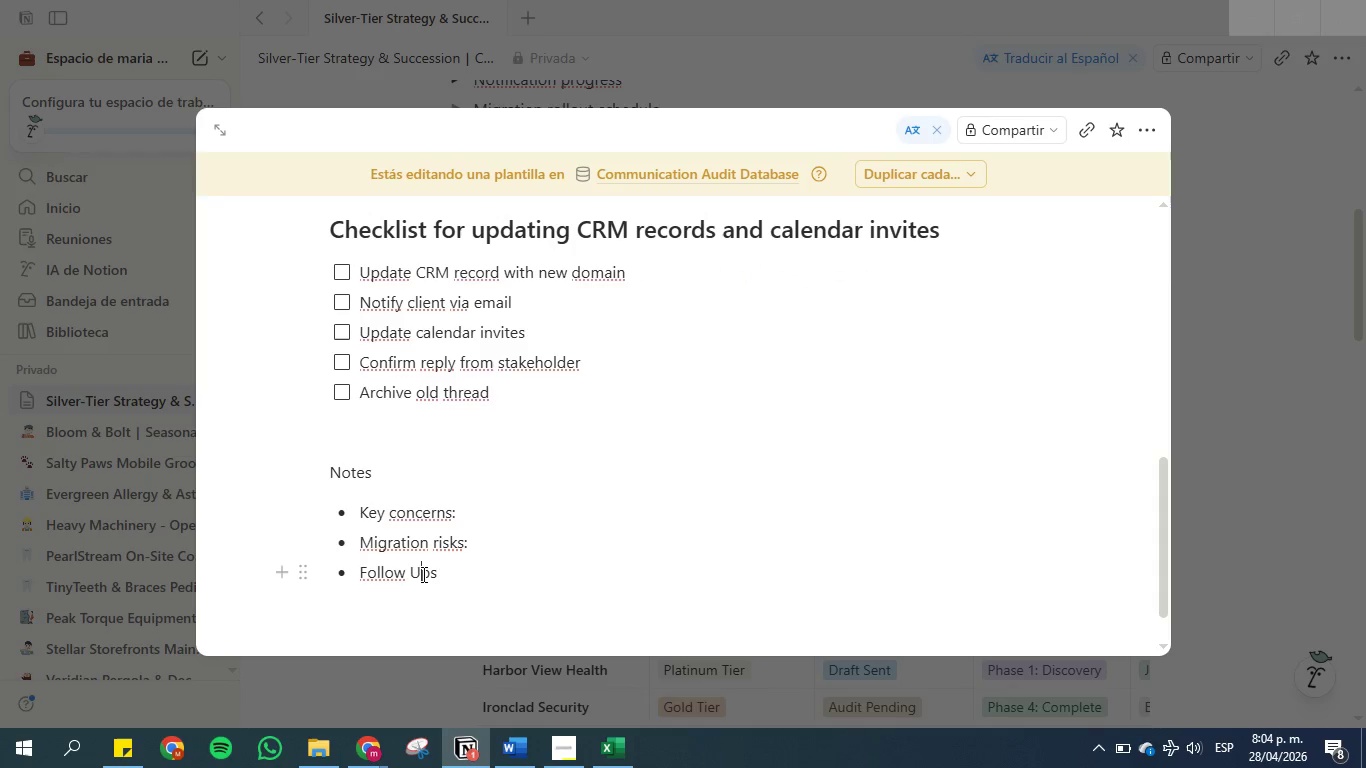 
key(Backspace)
 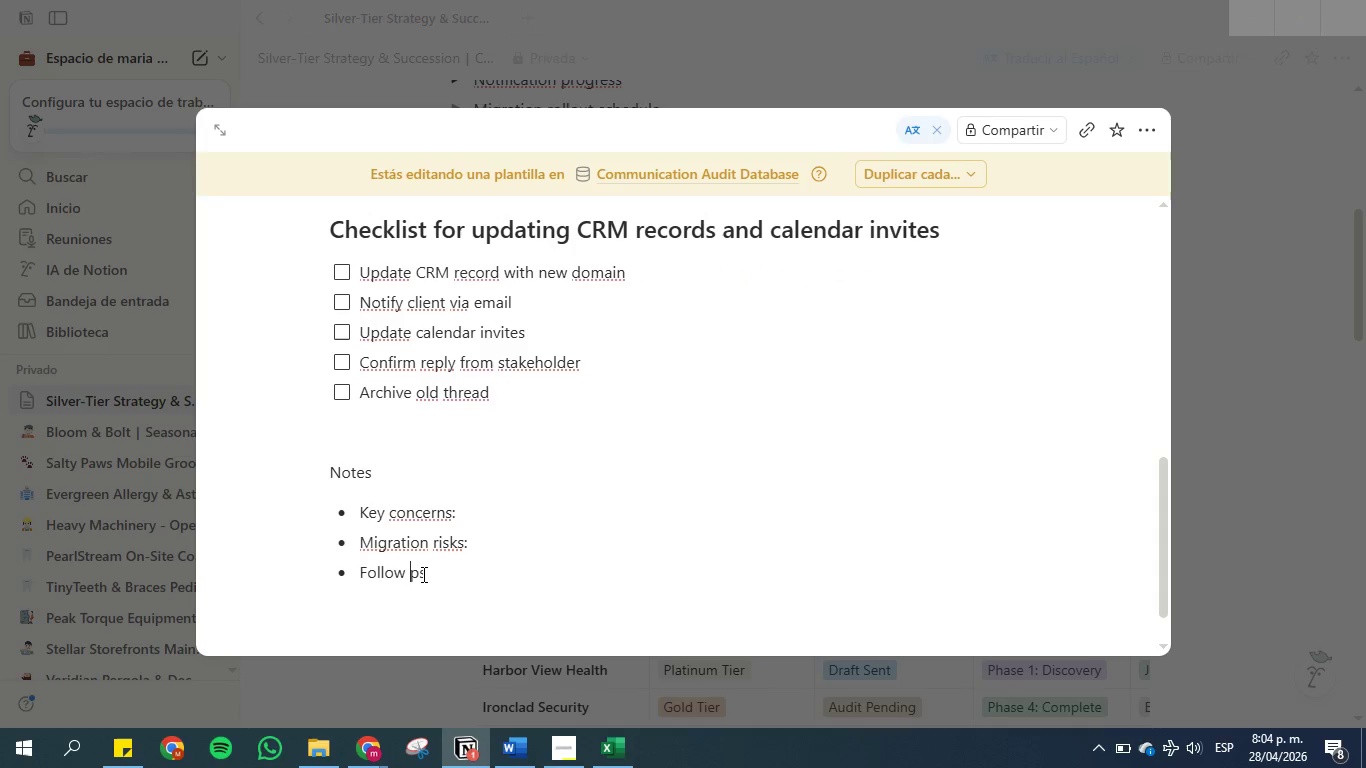 
key(Backspace)
 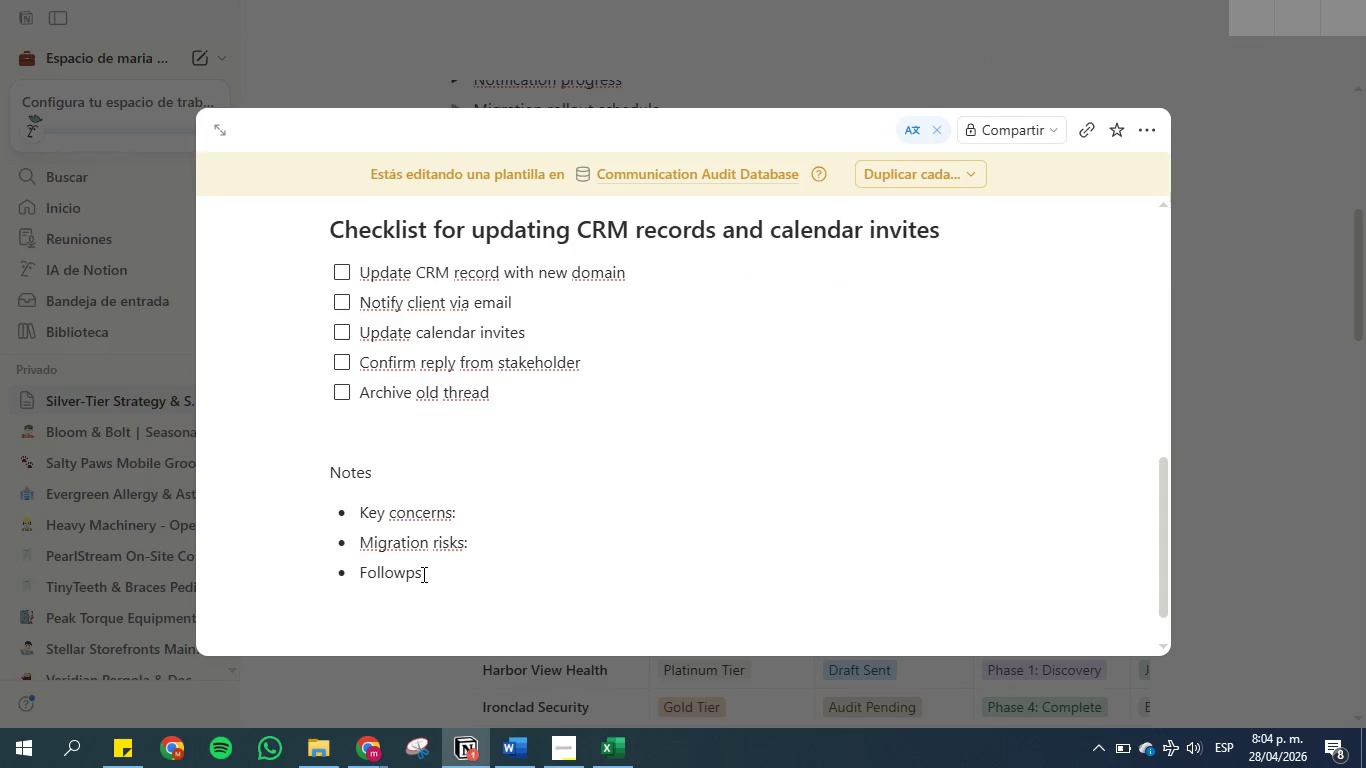 
key(Minus)
 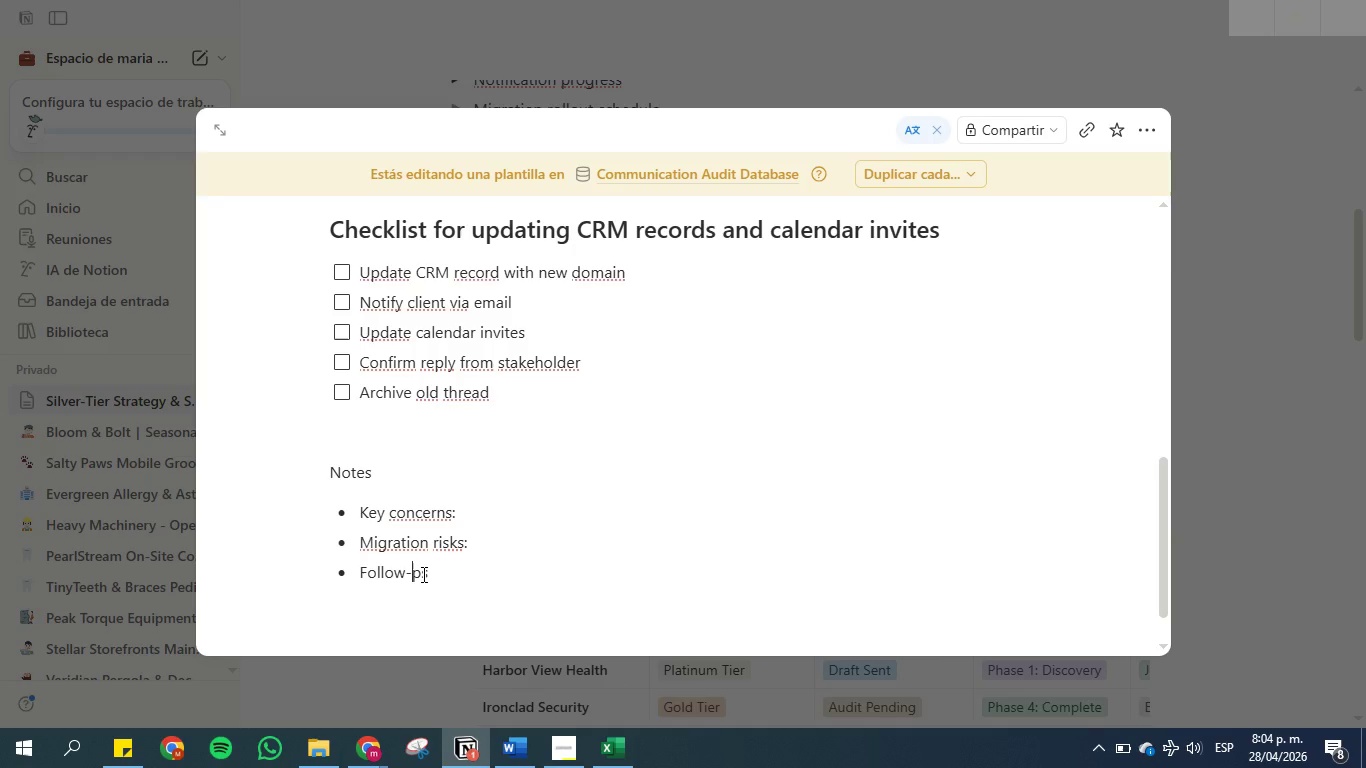 
key(U)
 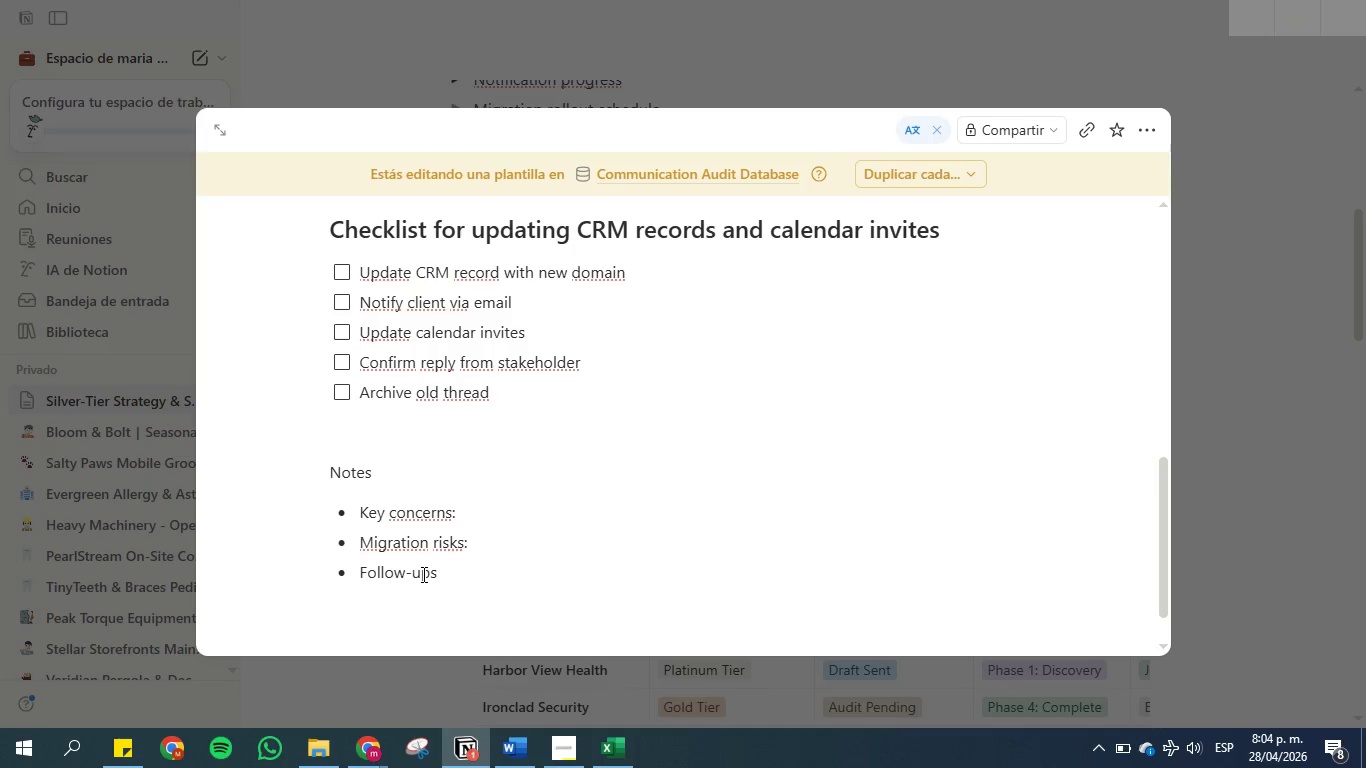 
left_click([464, 576])
 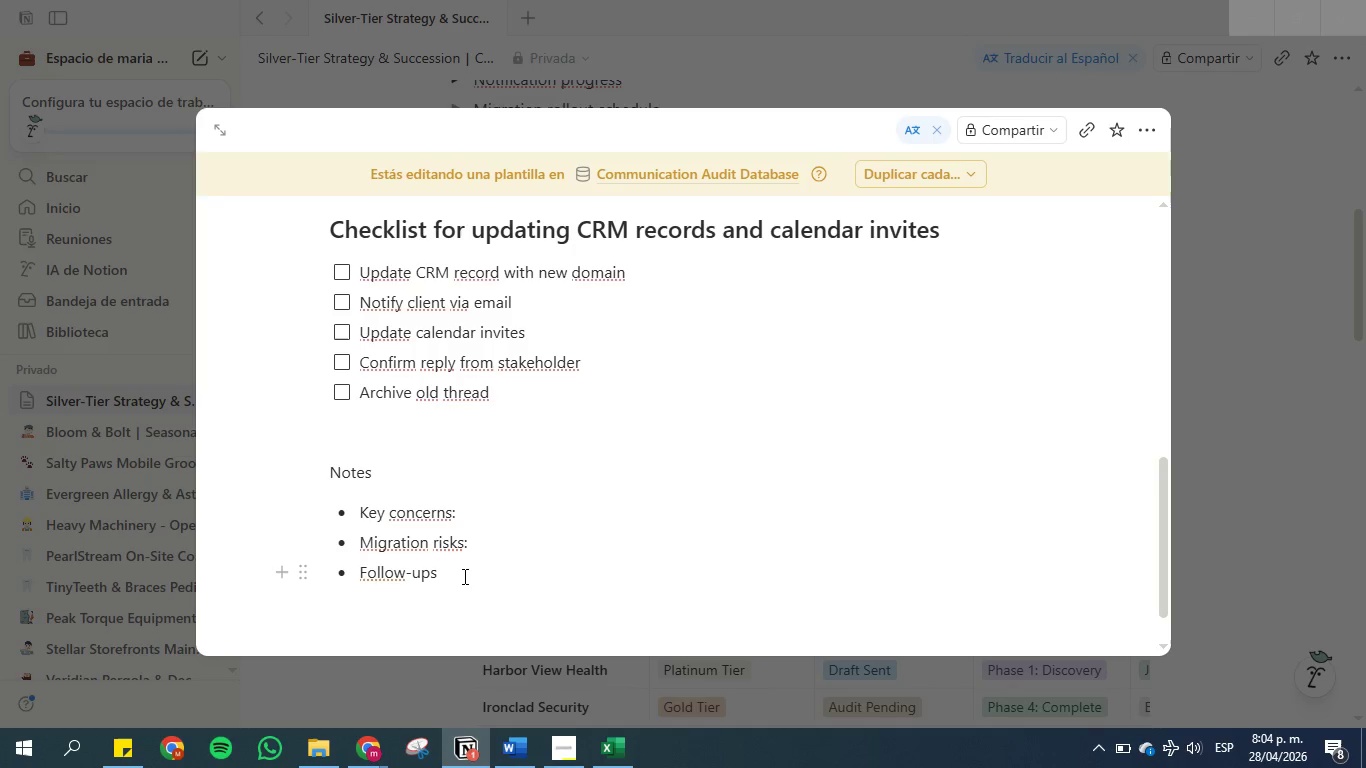 
key(Shift+Comma)
 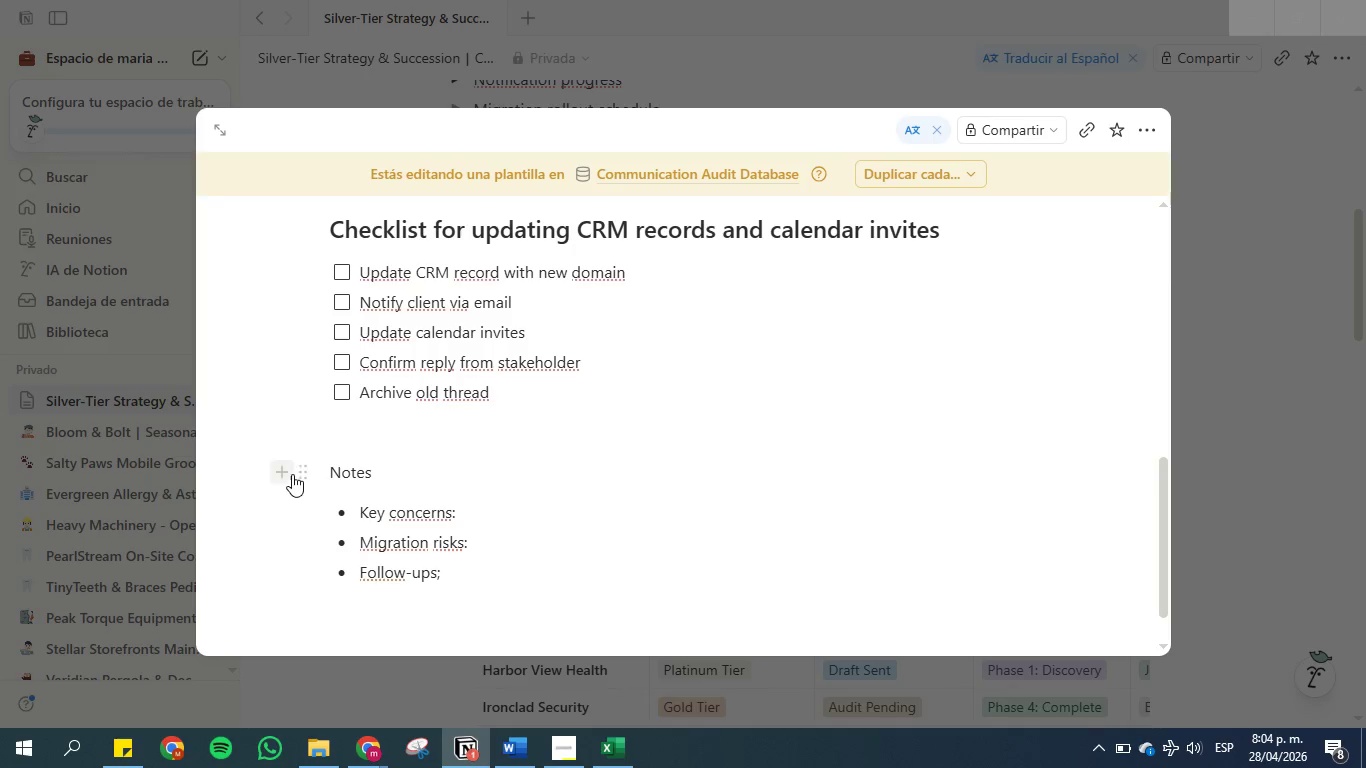 
left_click([297, 474])
 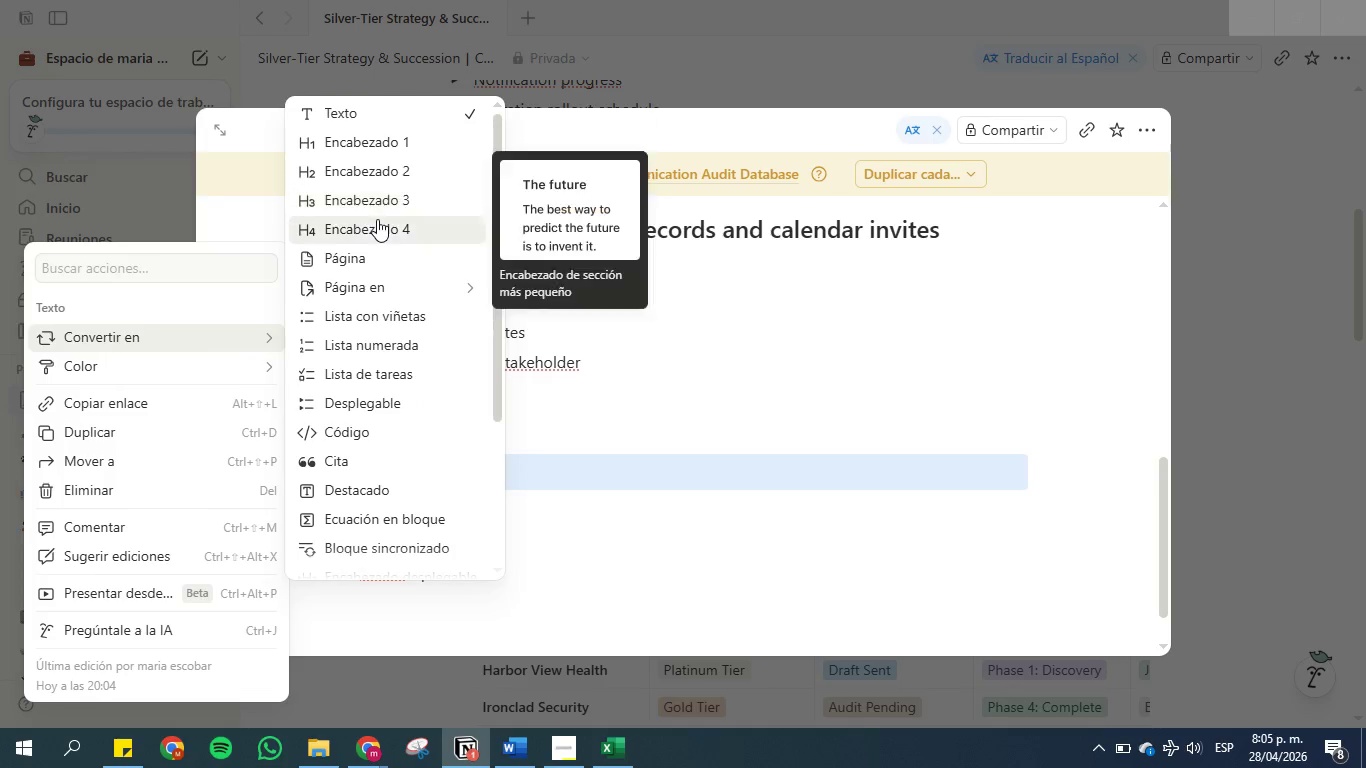 
left_click([377, 219])
 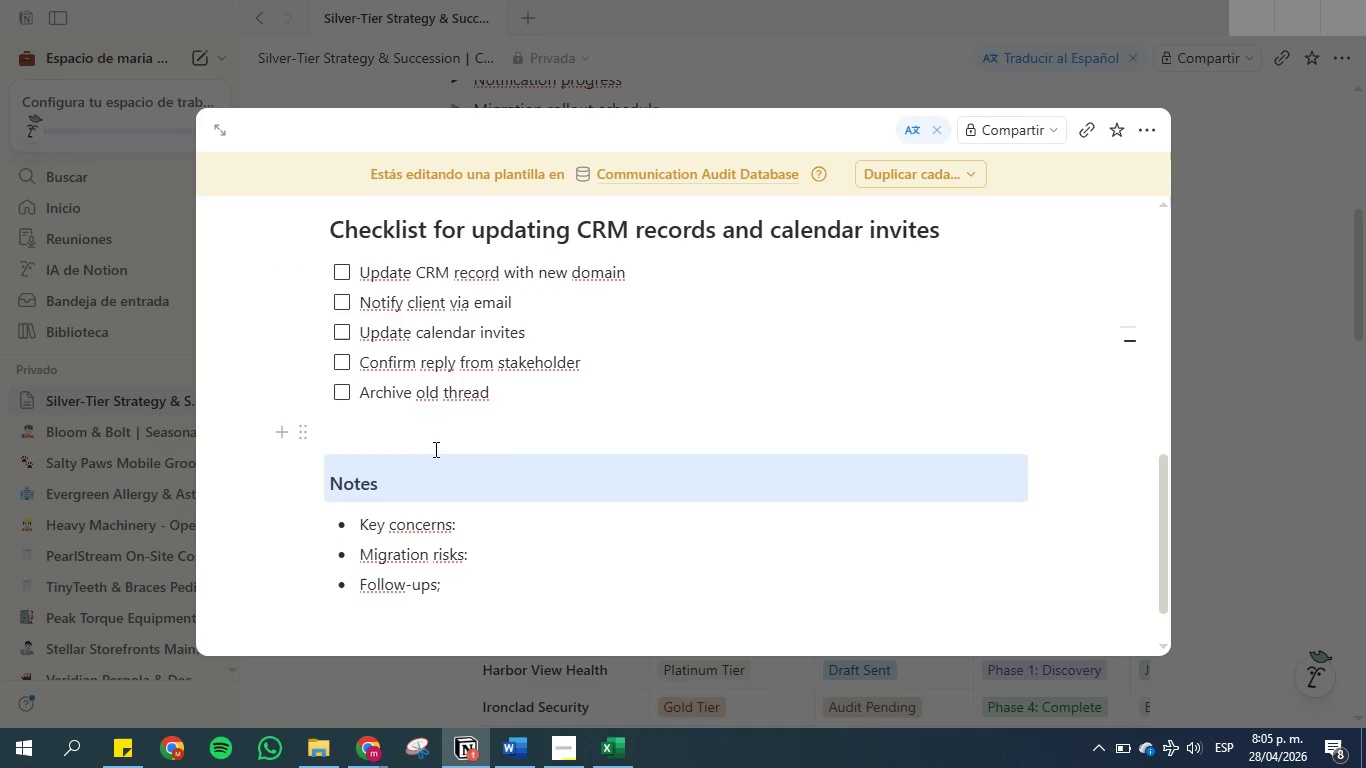 
left_click([434, 449])
 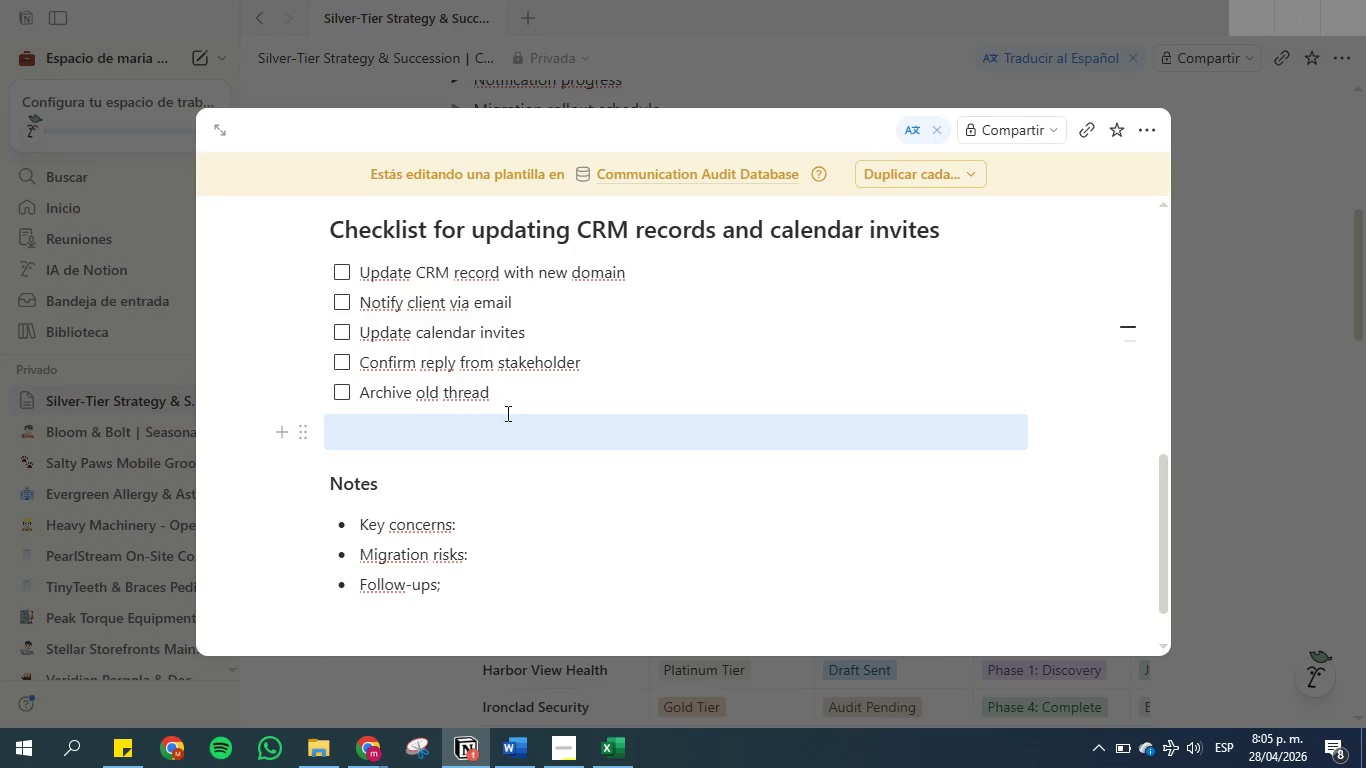 
double_click([573, 424])
 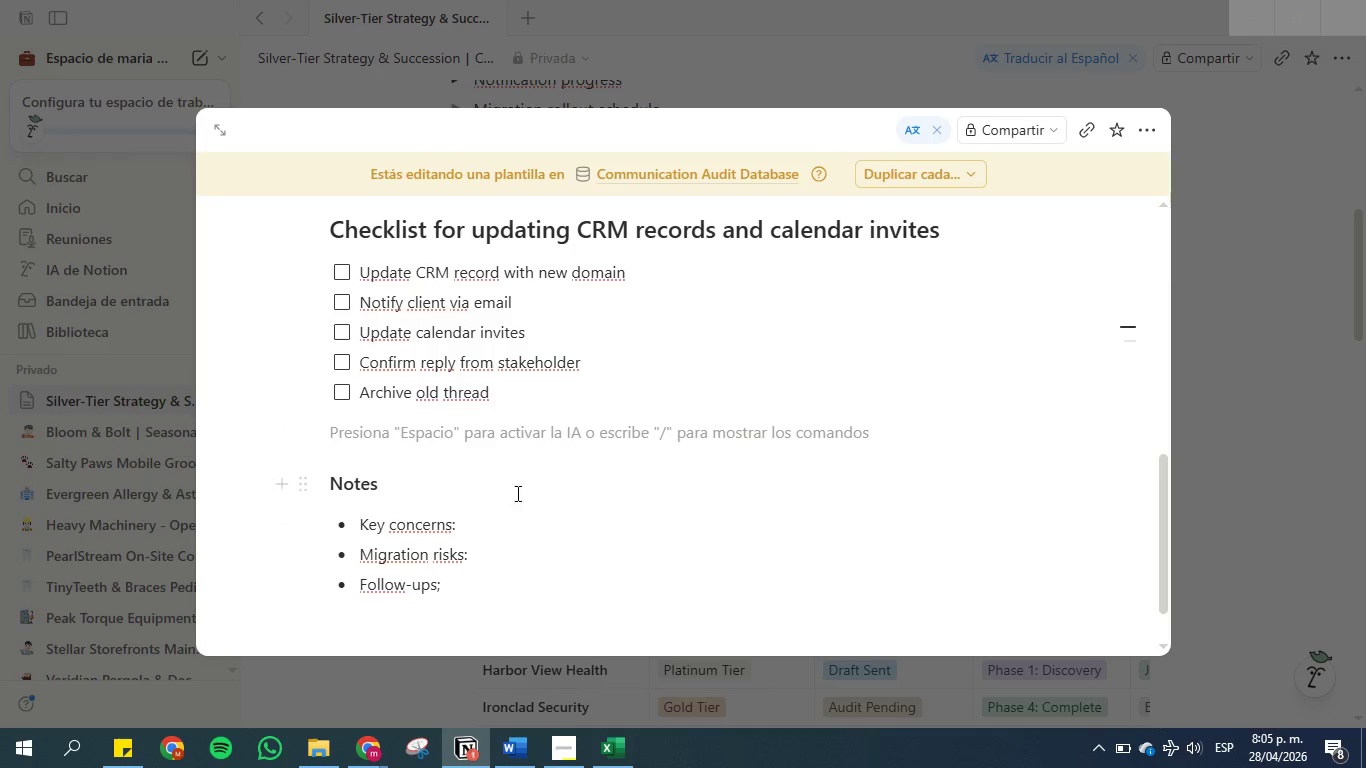 
scroll: coordinate [616, 420], scroll_direction: up, amount: 14.0
 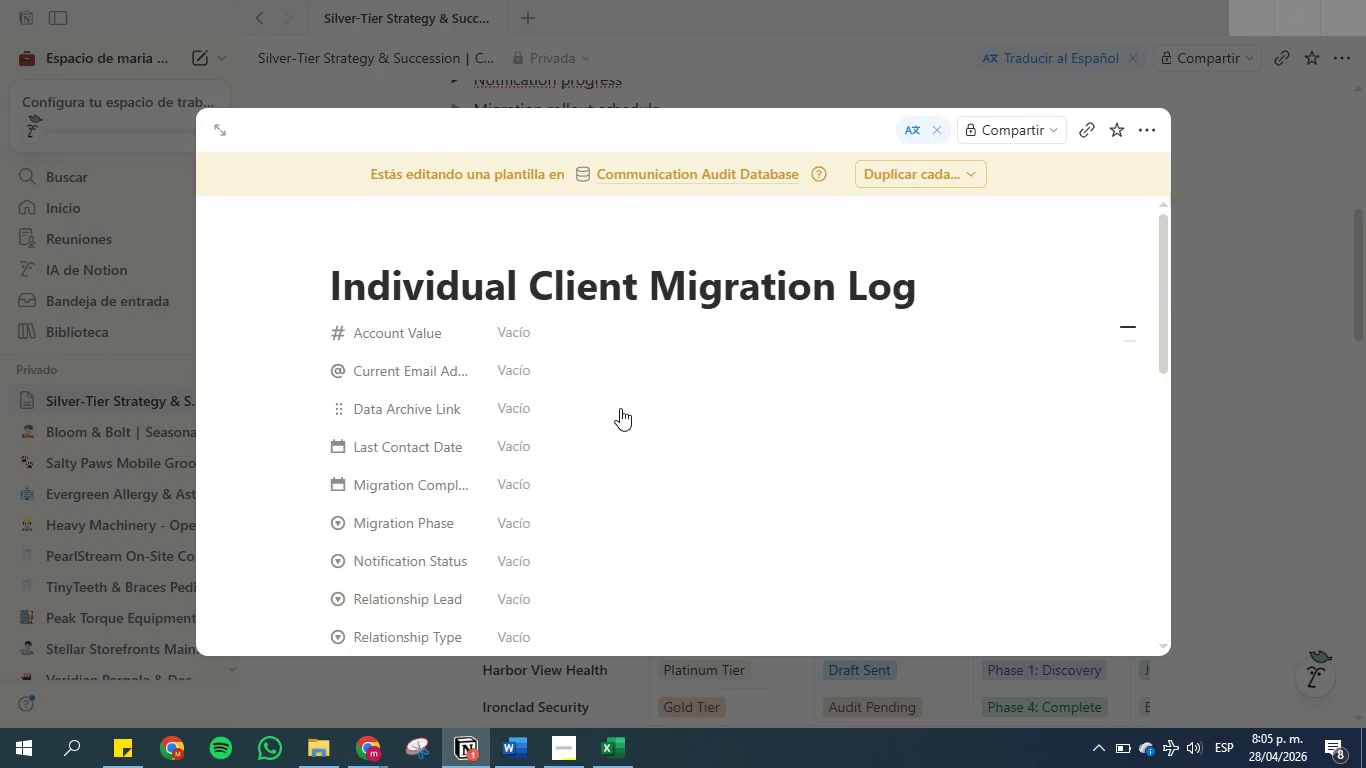 
scroll: coordinate [621, 411], scroll_direction: down, amount: 5.0
 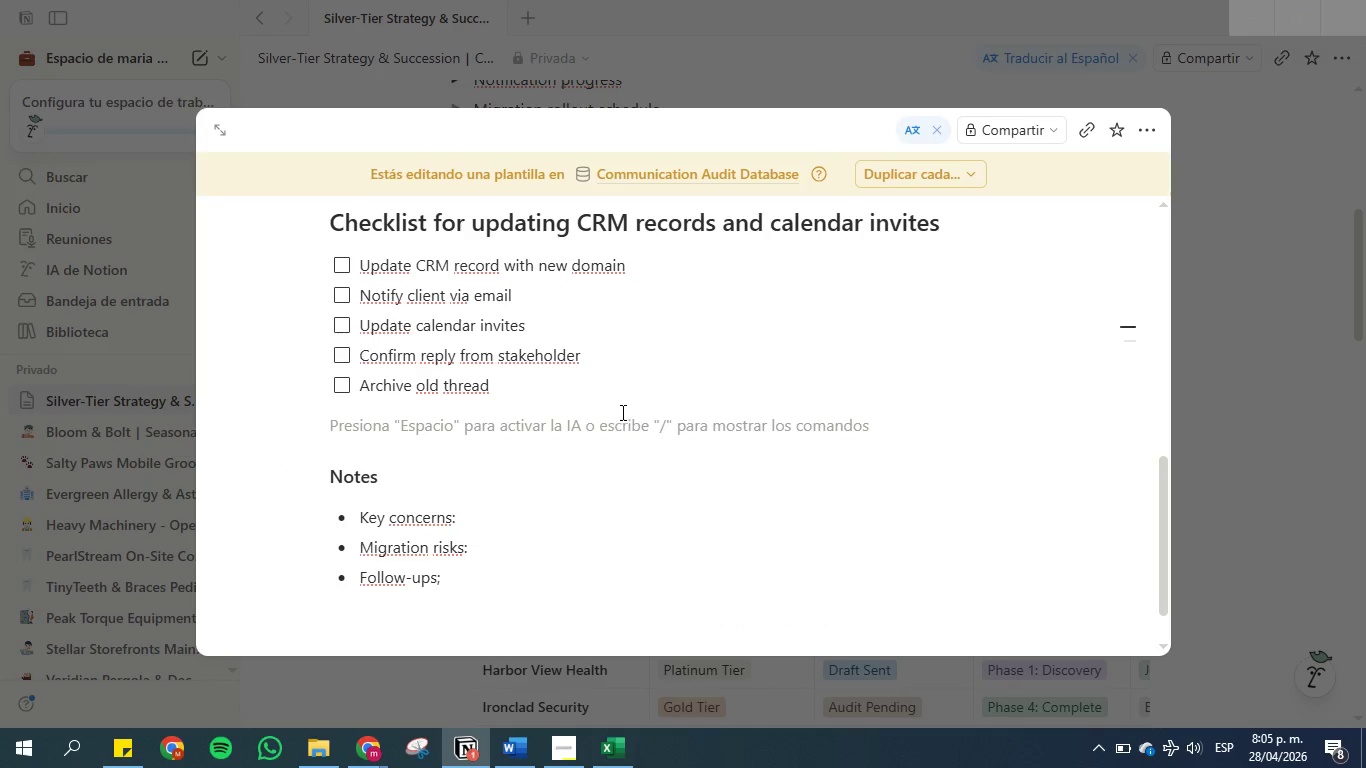 
left_click([578, 487])
 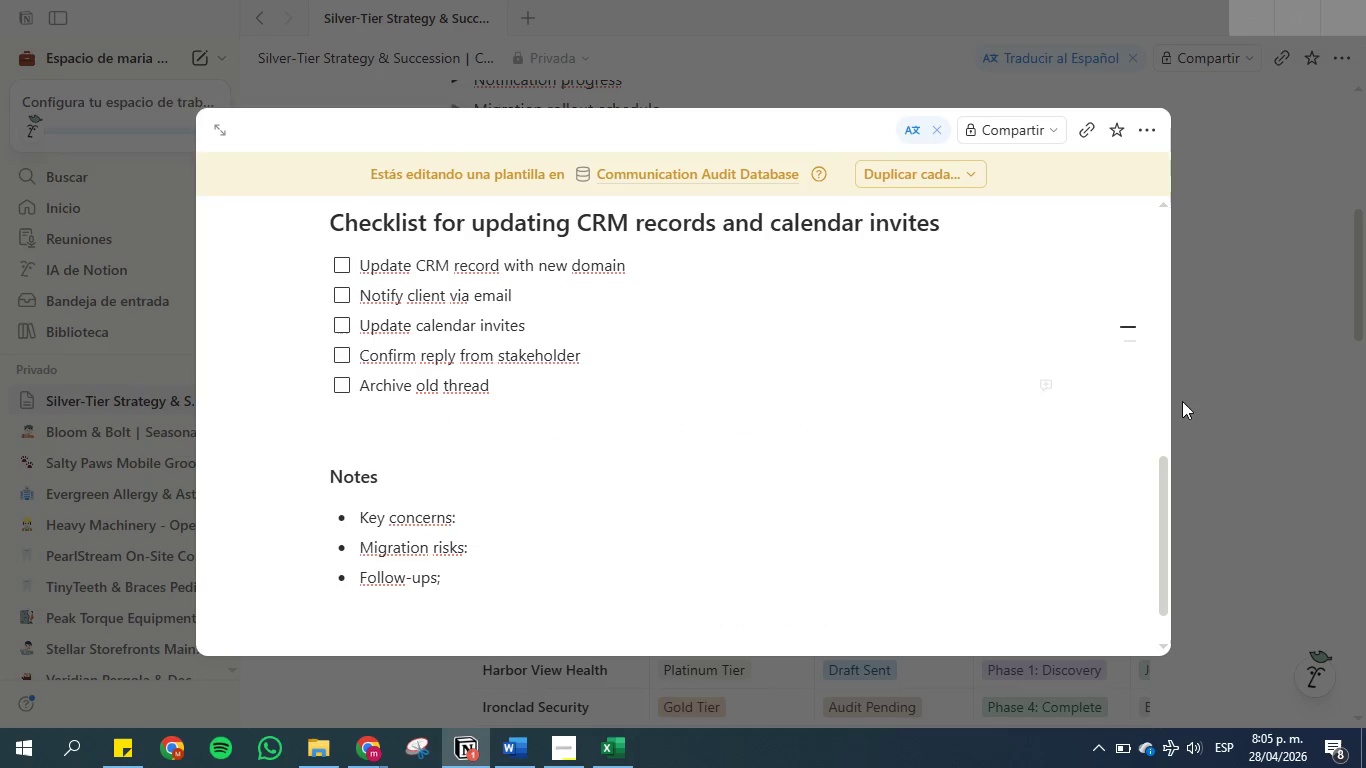 
left_click([1197, 400])
 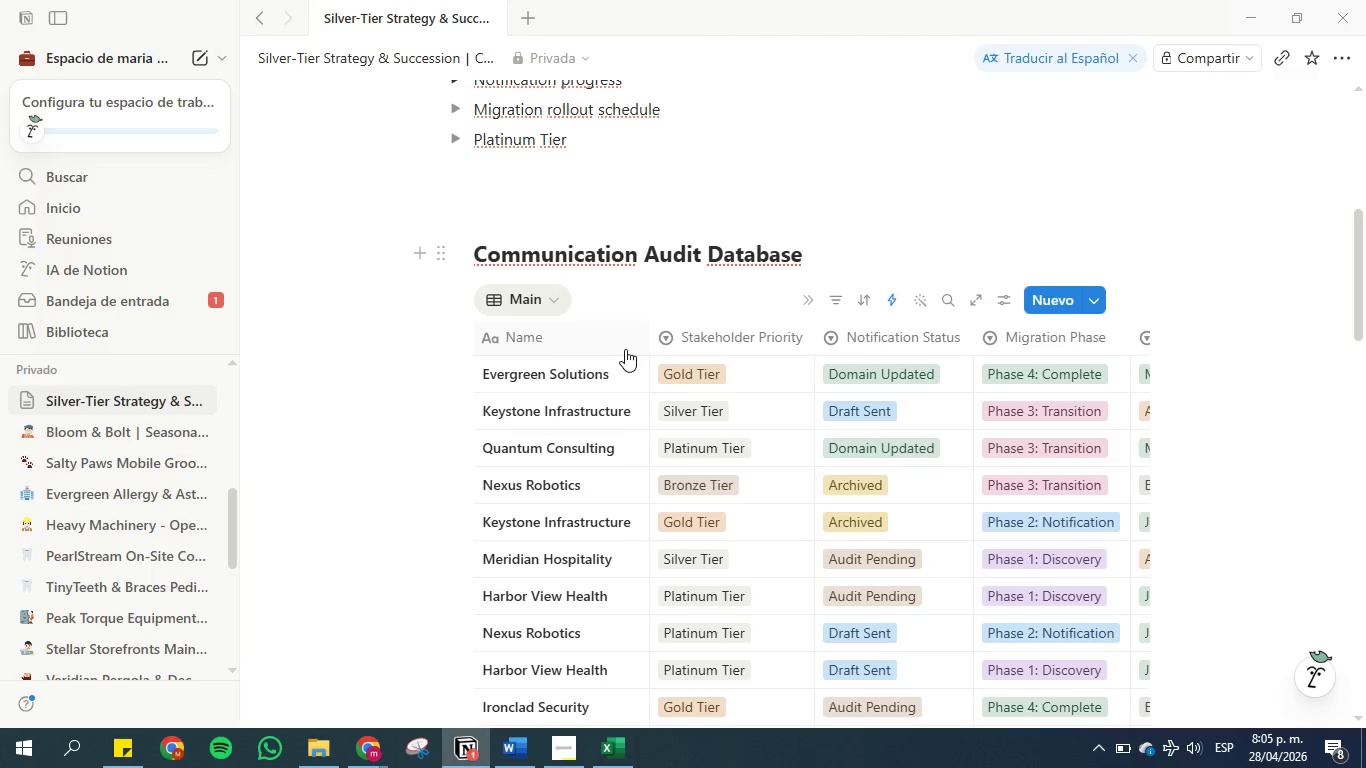 
wait(19.92)
 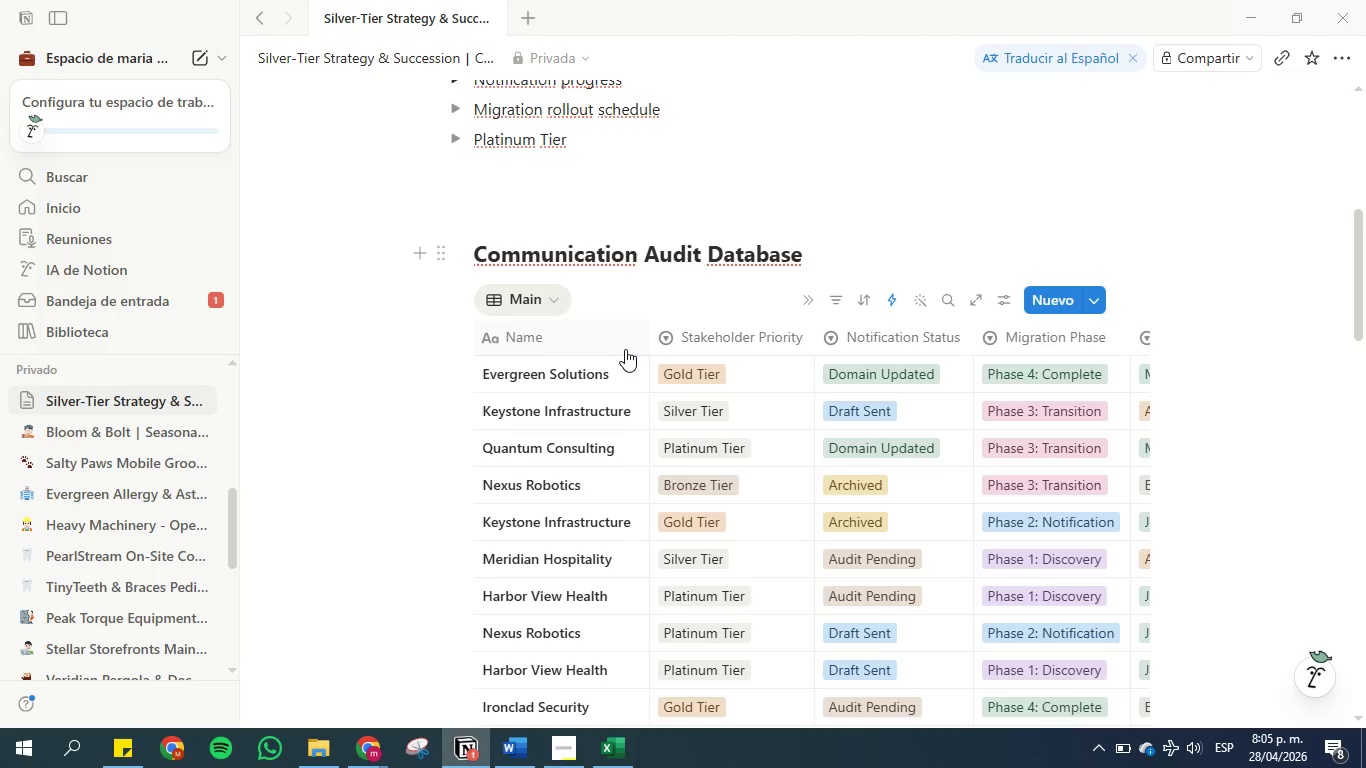 
left_click([530, 379])
 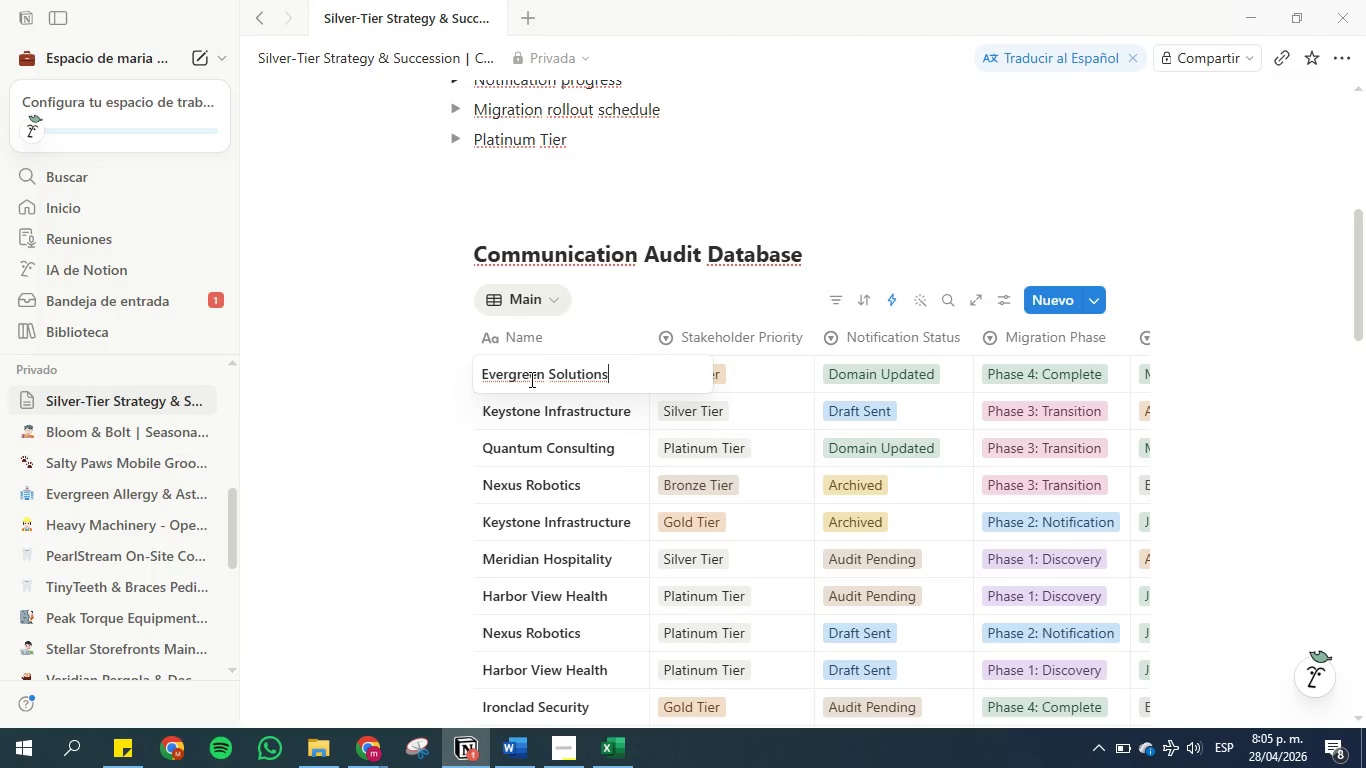 
key(Escape)
 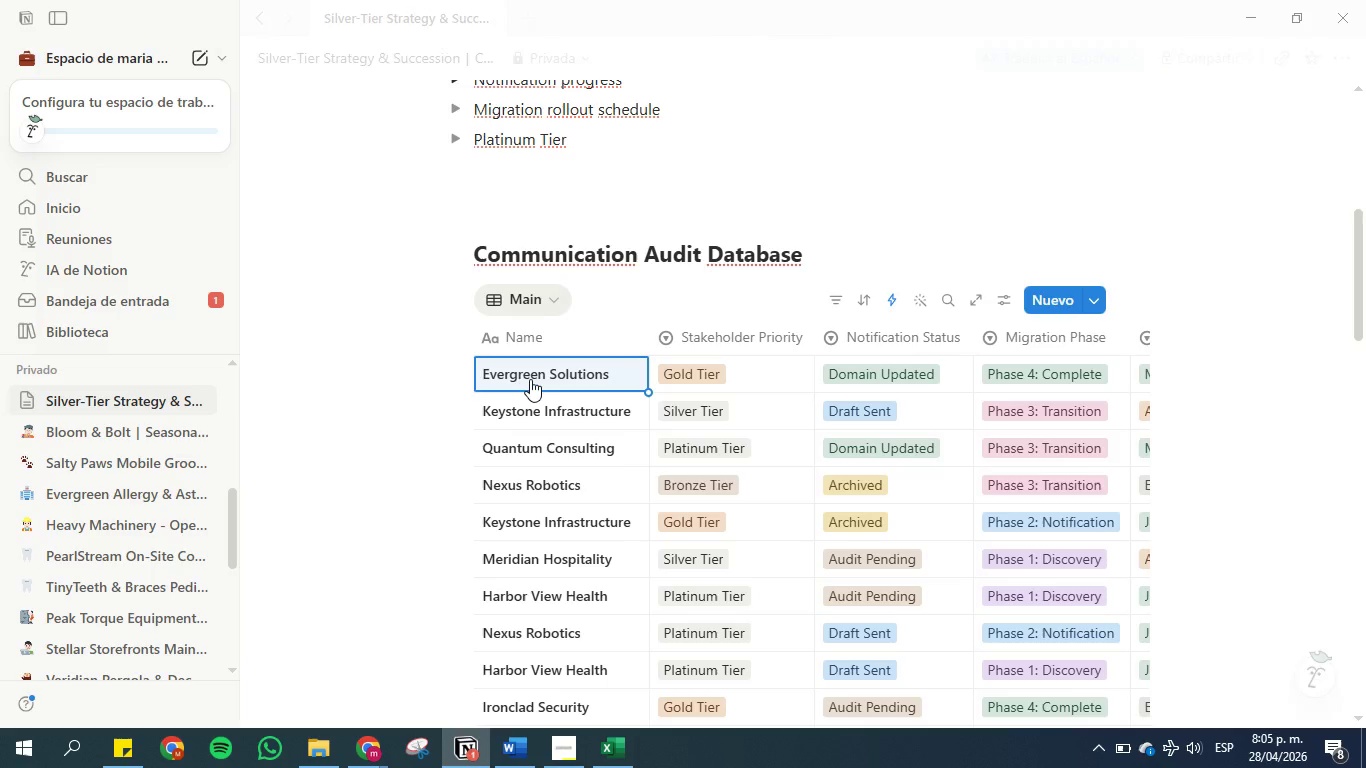 
key(ArrowRight)
 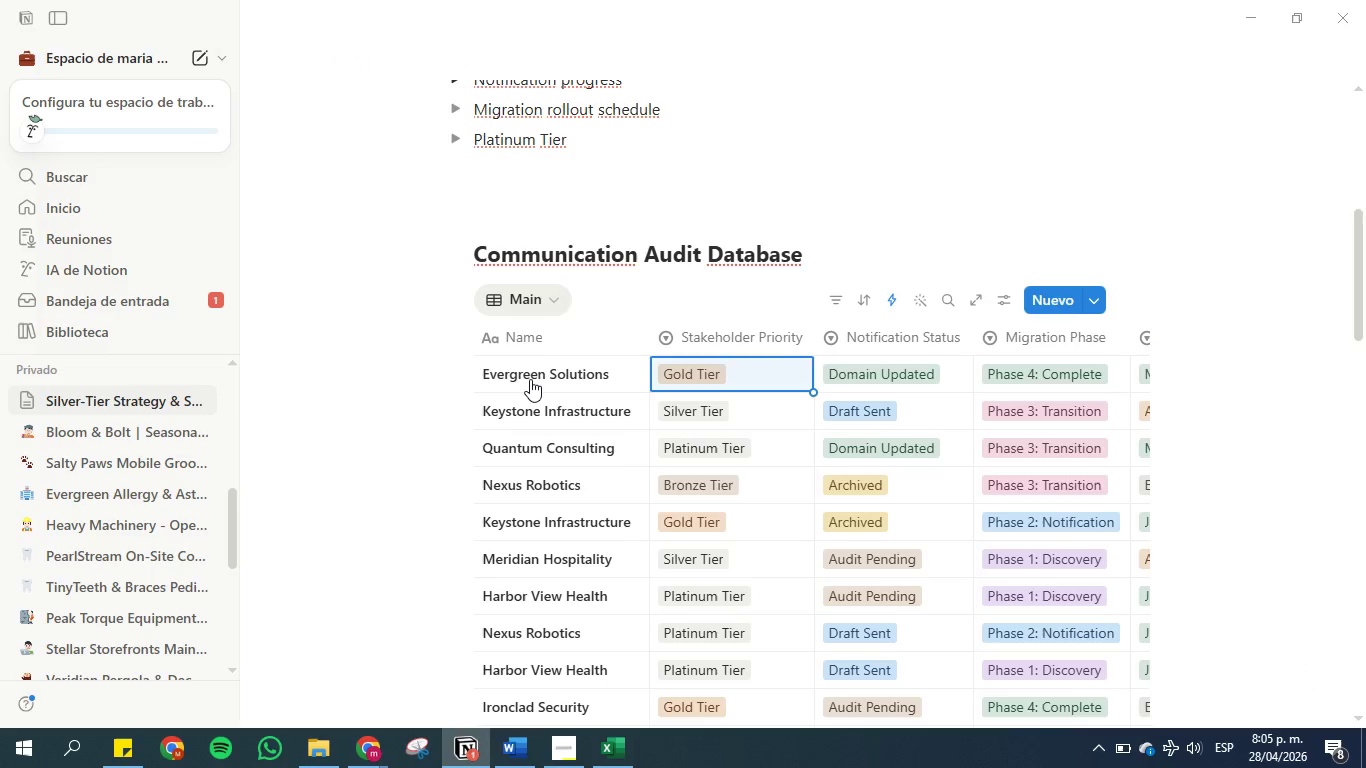 
key(ArrowRight)
 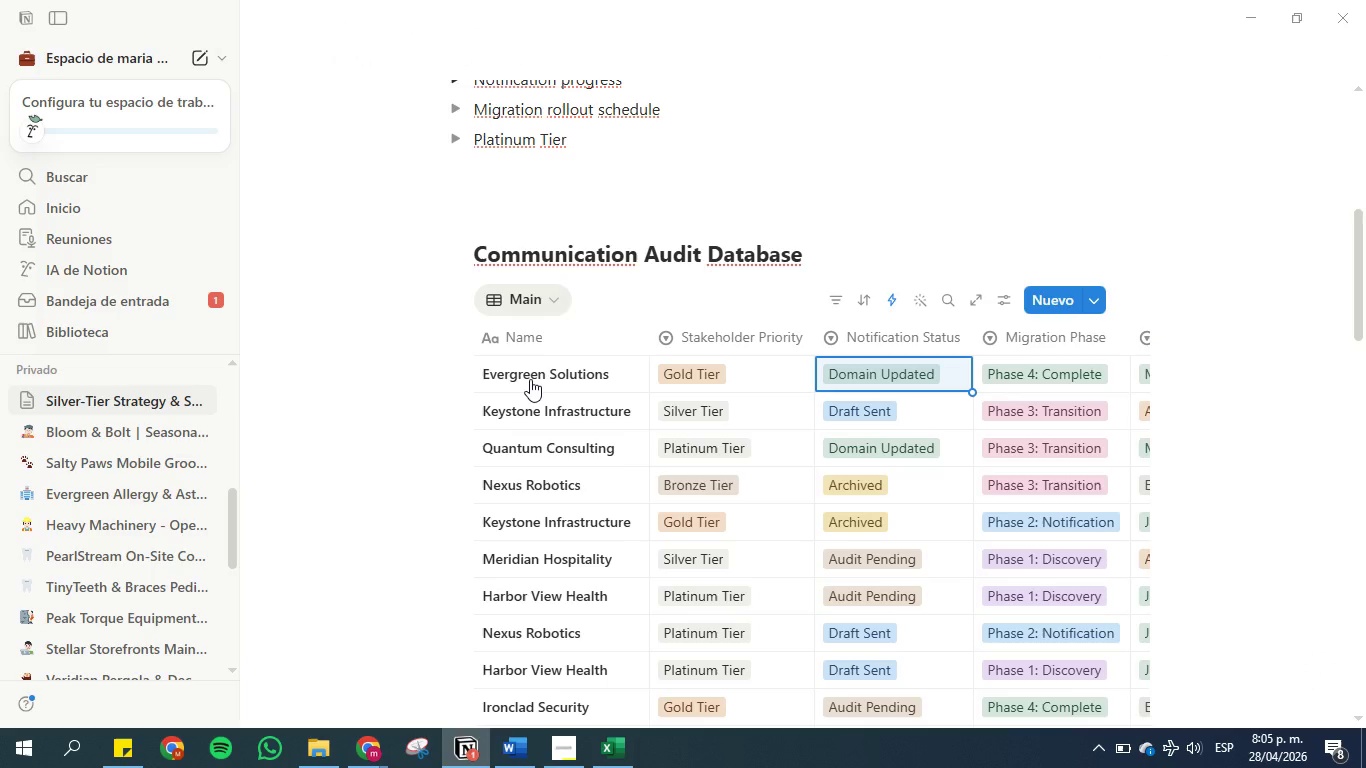 
key(Delete)
 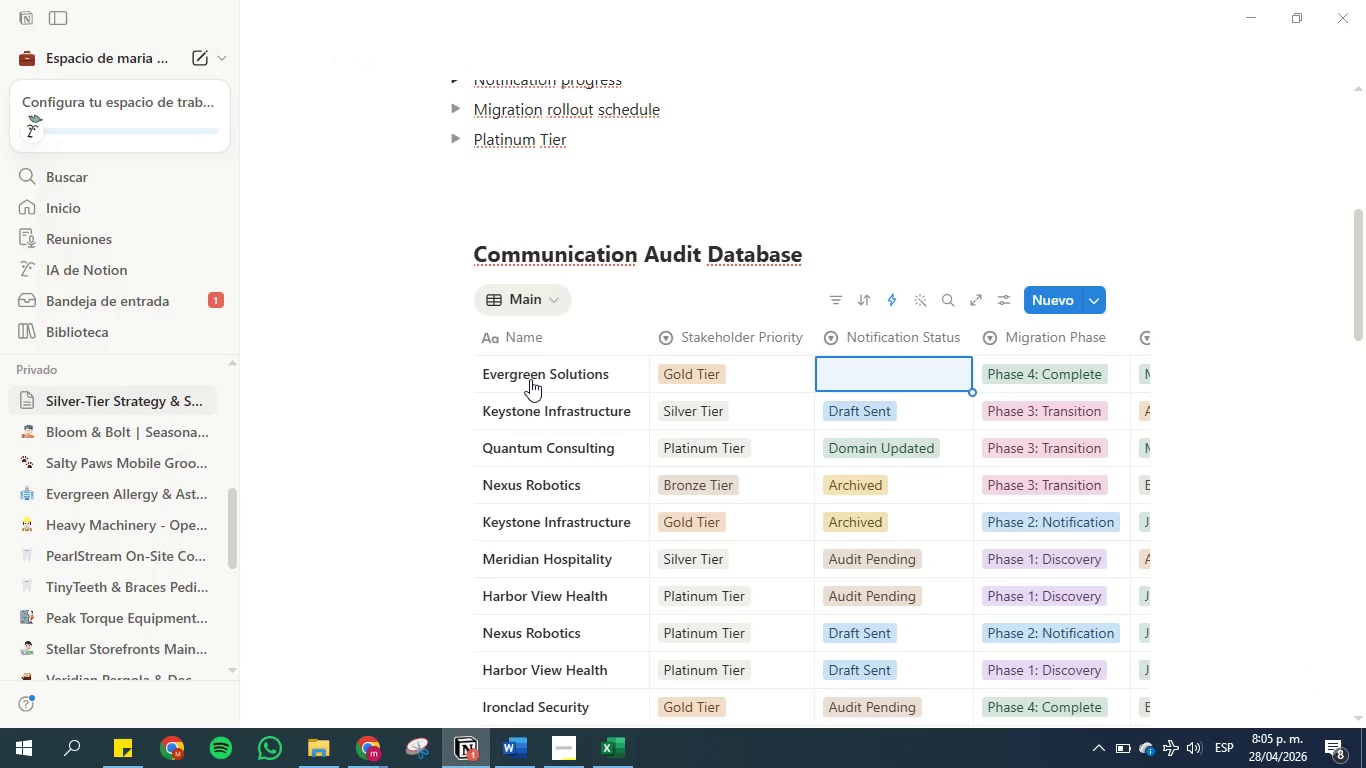 
key(ArrowRight)
 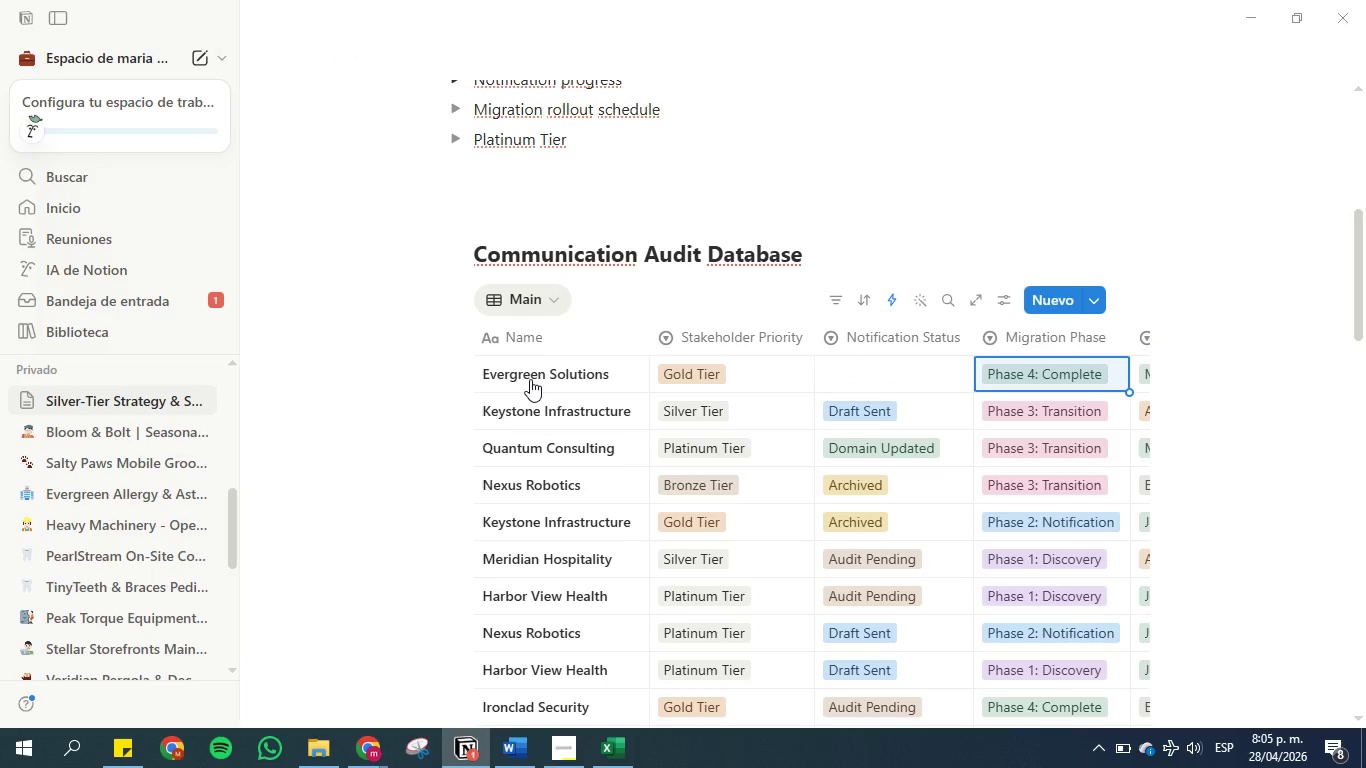 
key(Delete)
 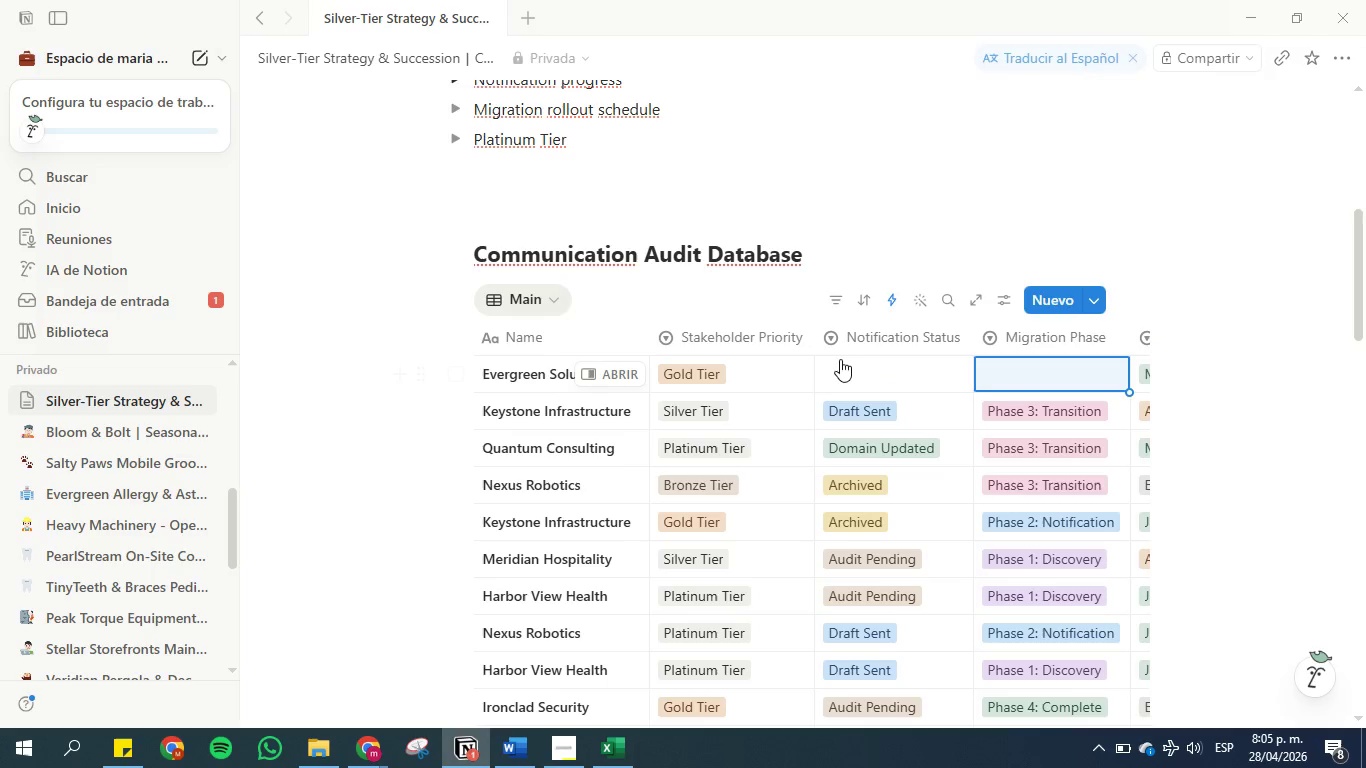 
left_click([853, 372])
 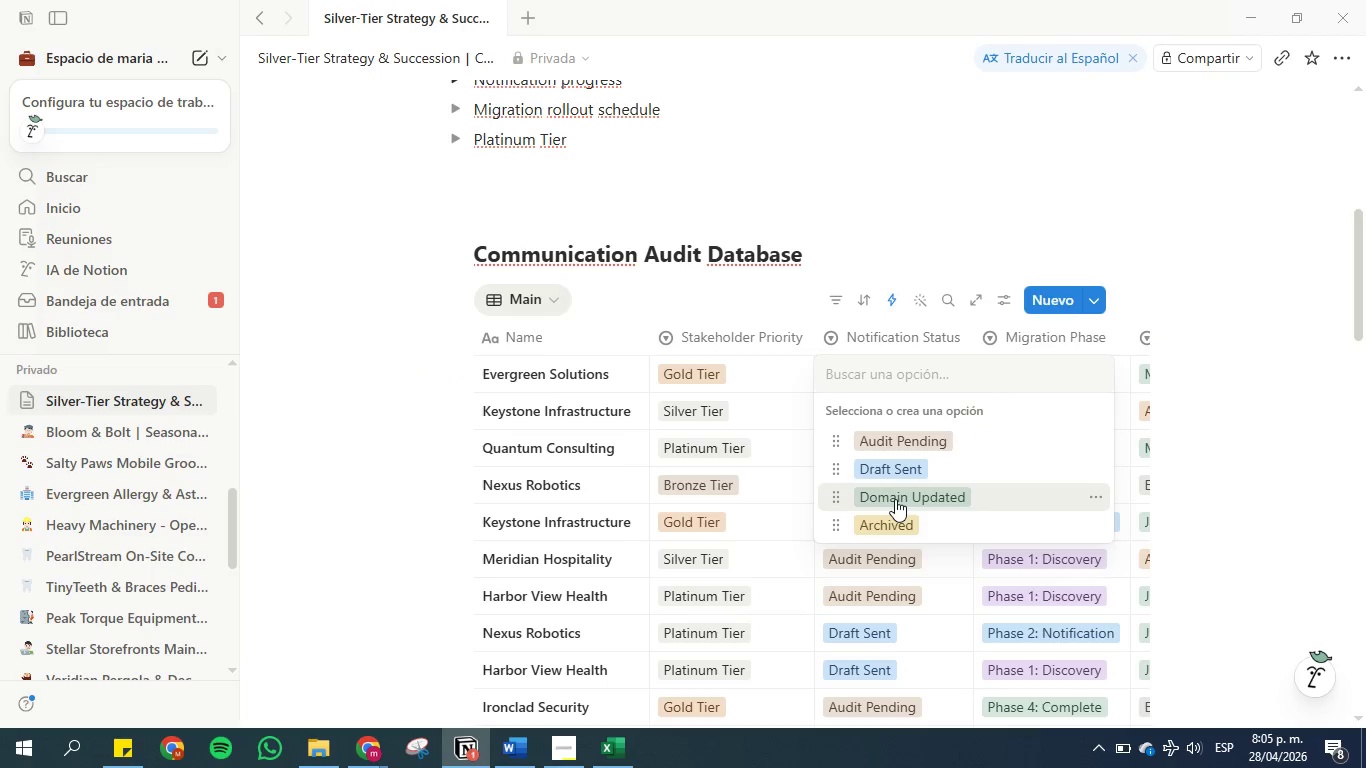 
left_click([895, 499])
 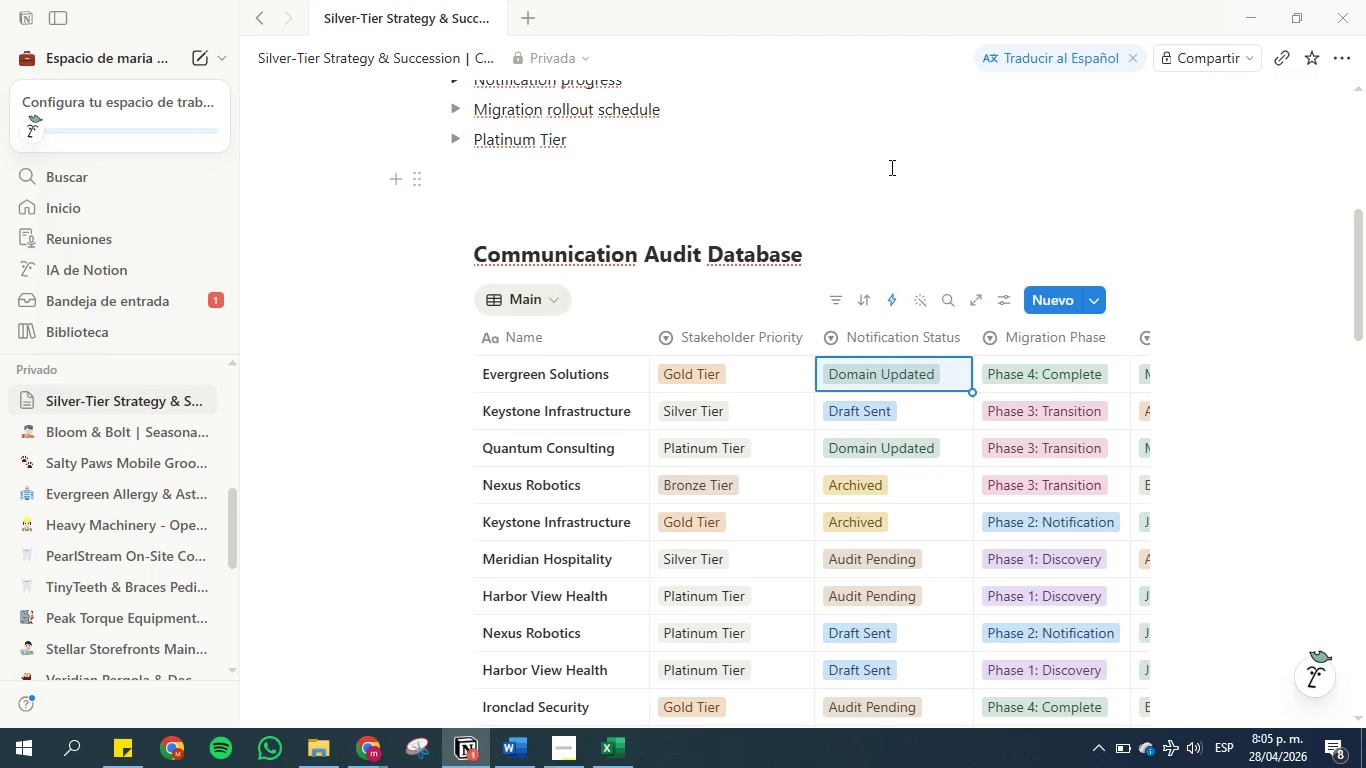 
wait(13.28)
 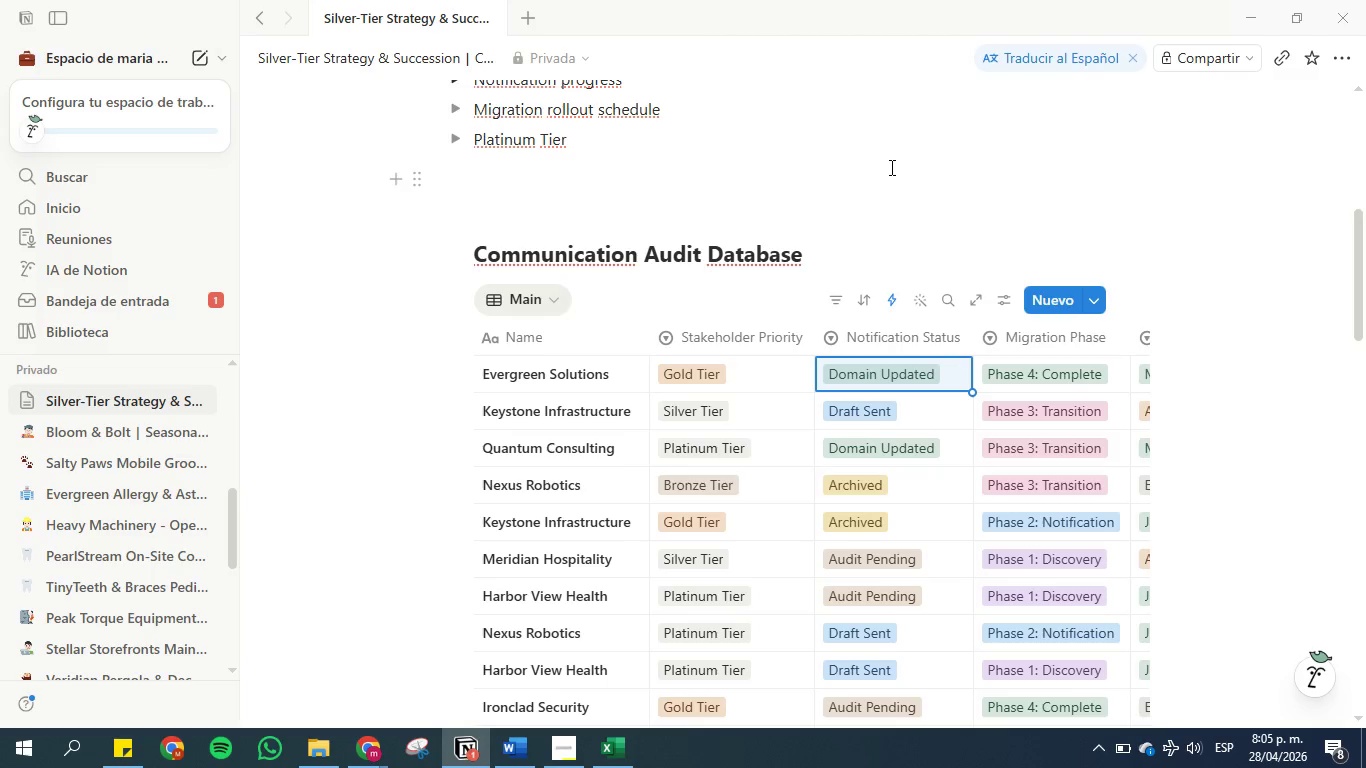 
left_click([1346, 63])
 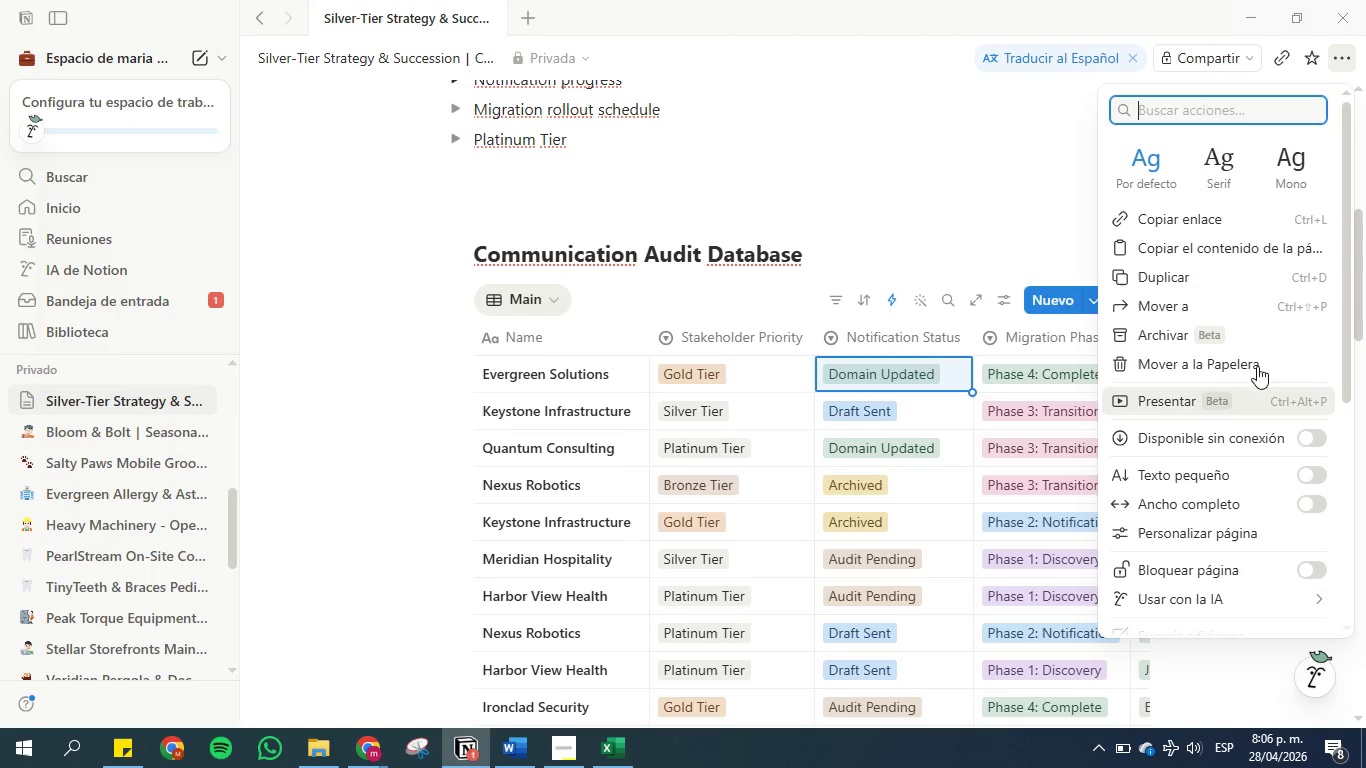 
scroll: coordinate [1241, 356], scroll_direction: down, amount: 3.0
 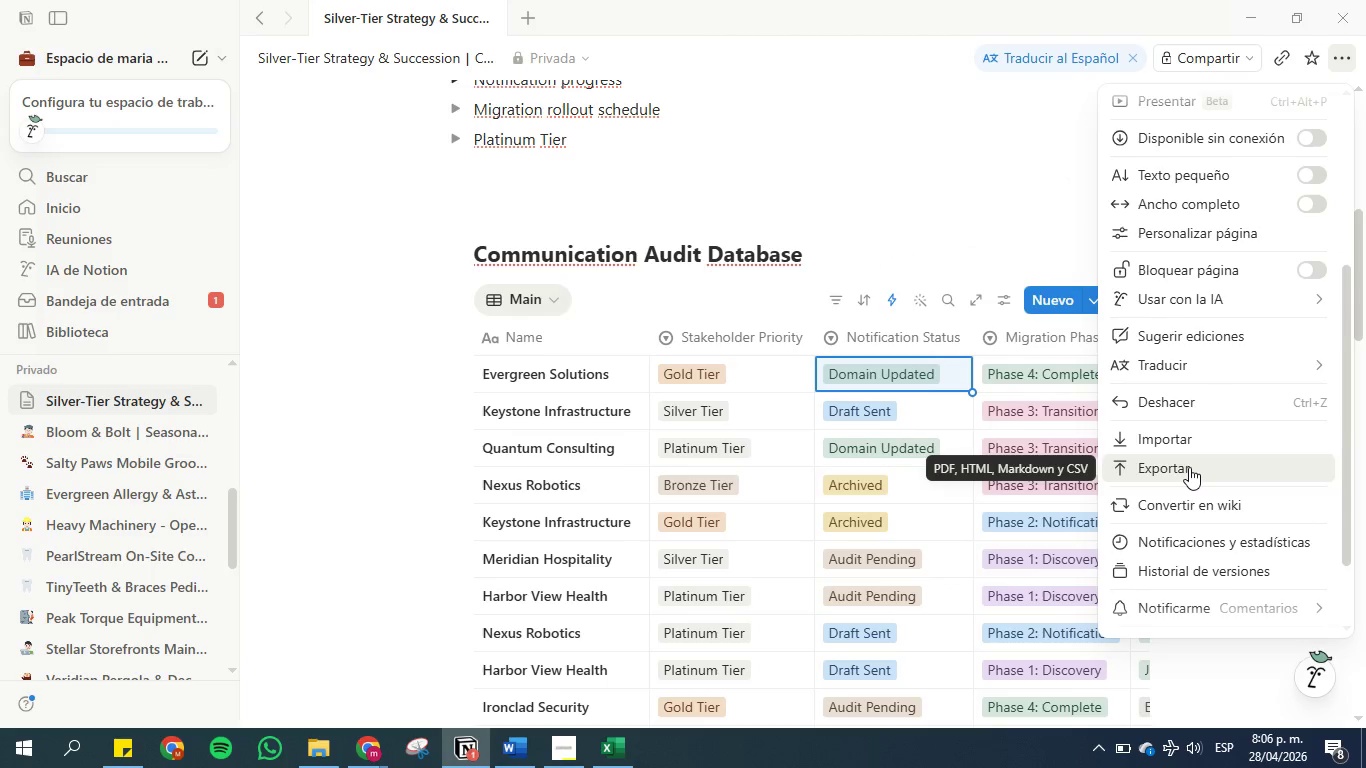 
left_click([1189, 467])
 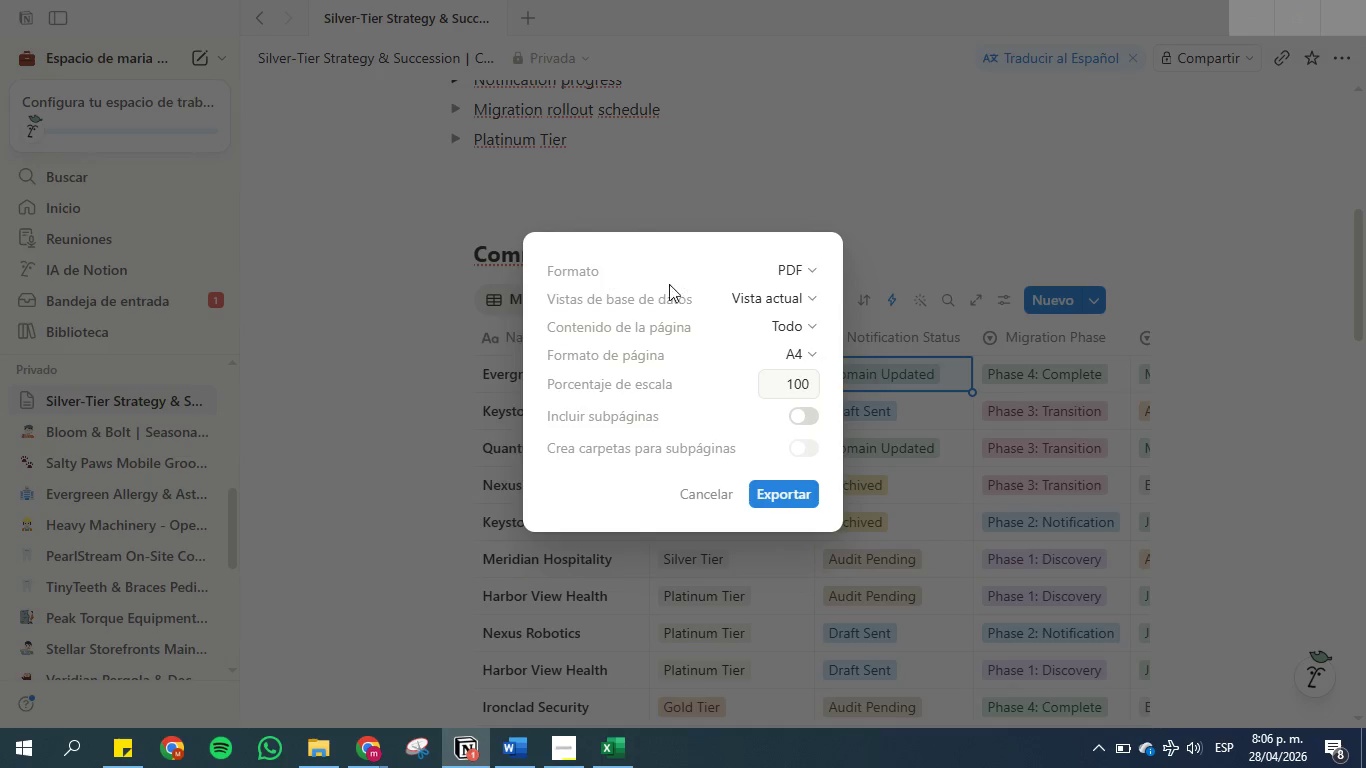 
wait(7.7)
 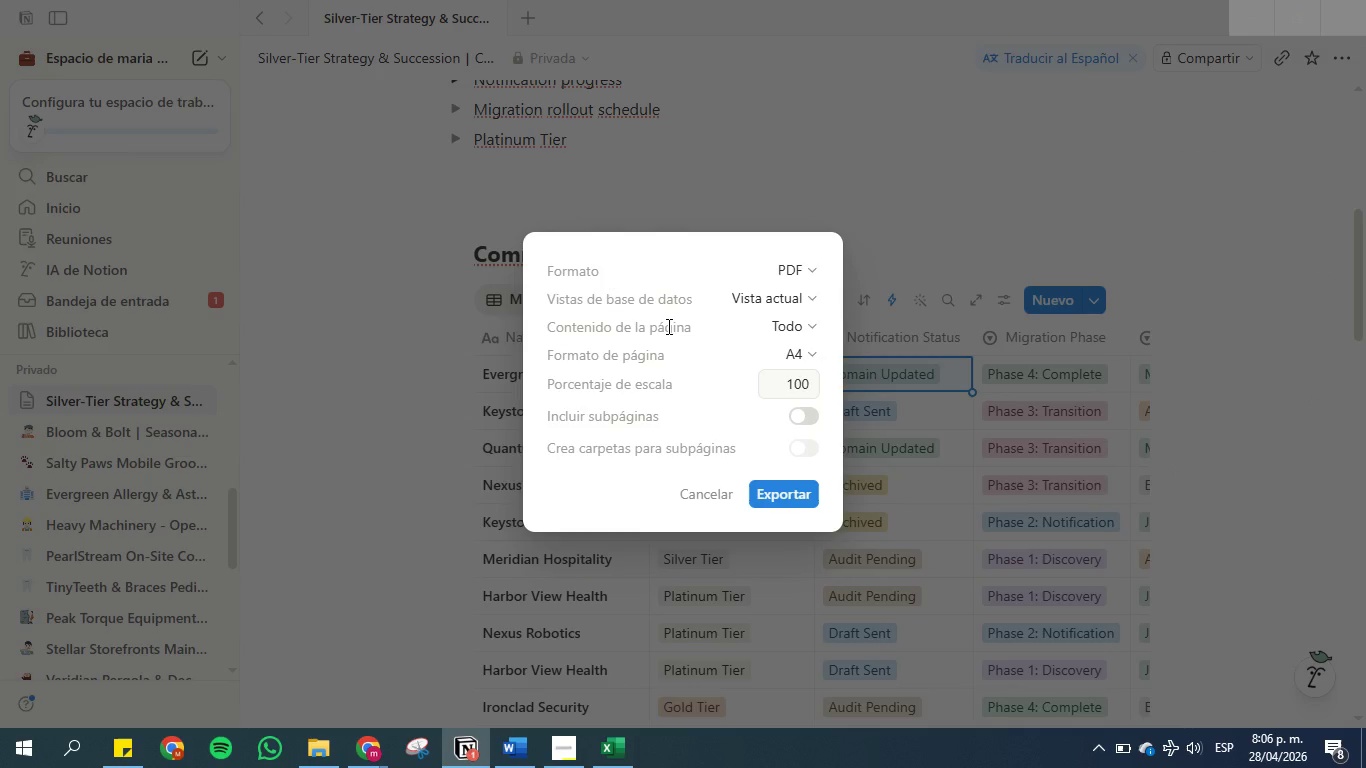 
left_click([770, 301])
 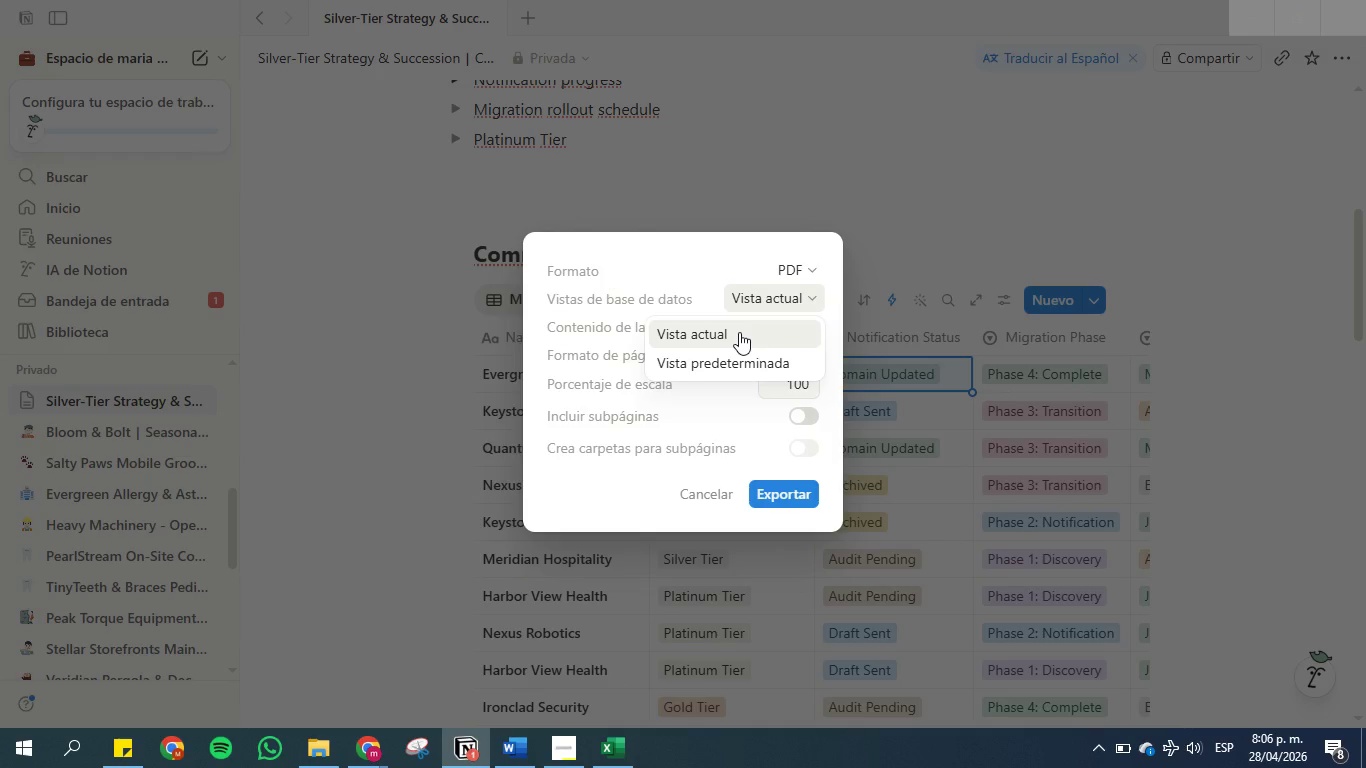 
left_click([739, 342])
 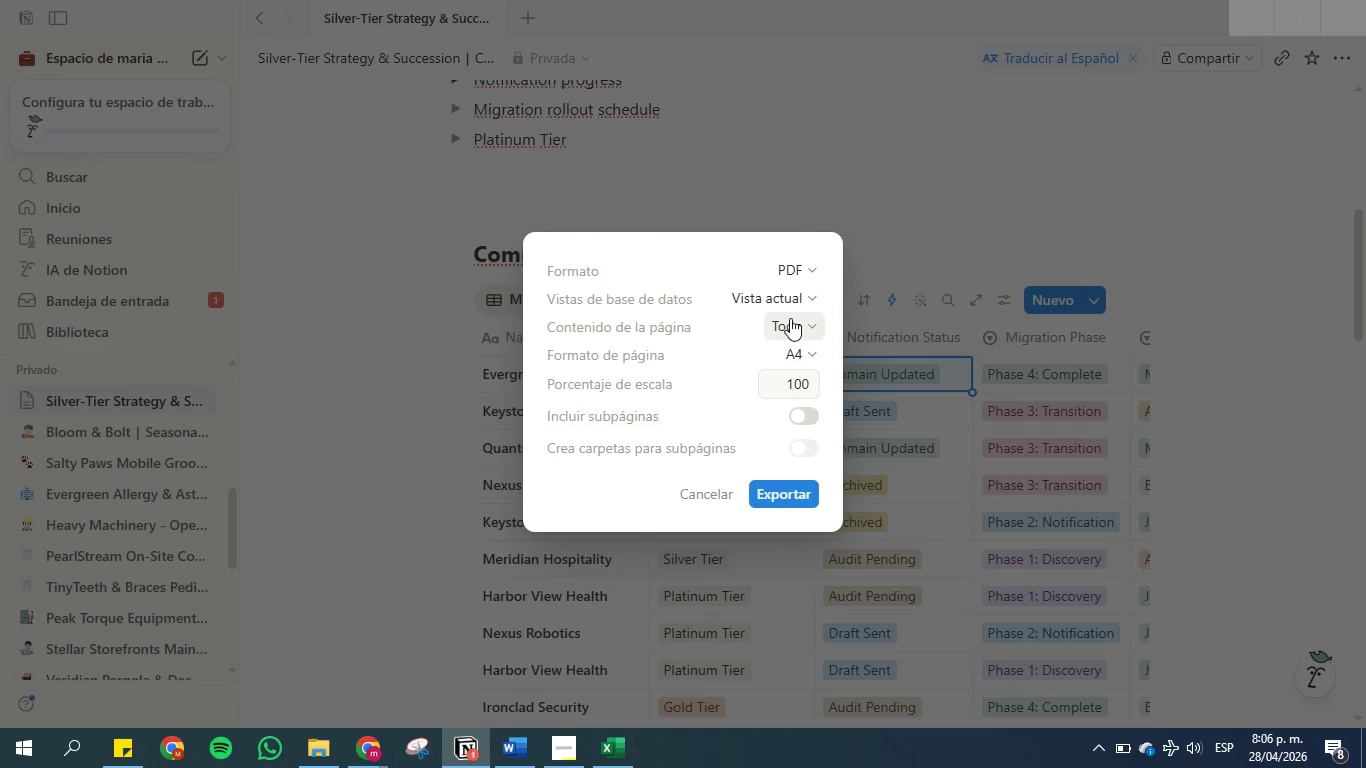 
wait(5.27)
 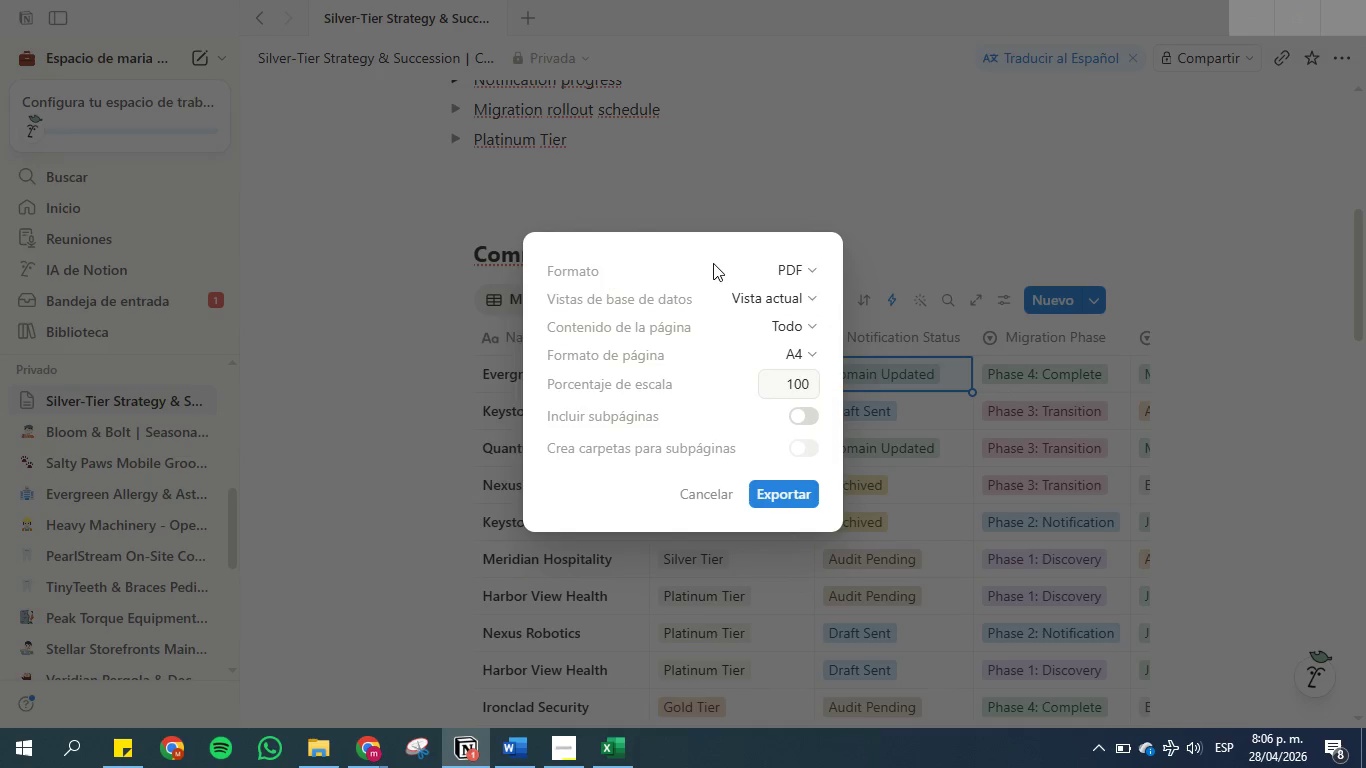 
left_click([796, 353])
 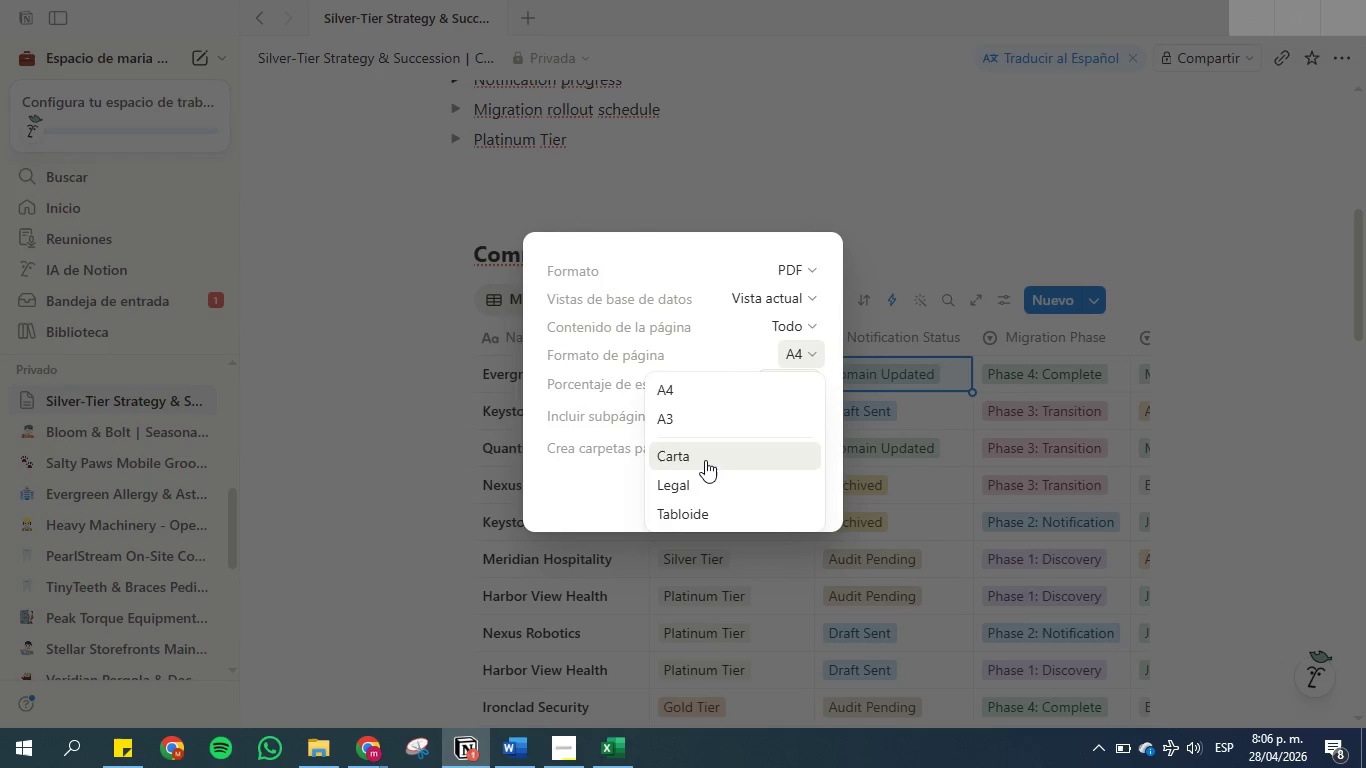 
left_click([705, 460])
 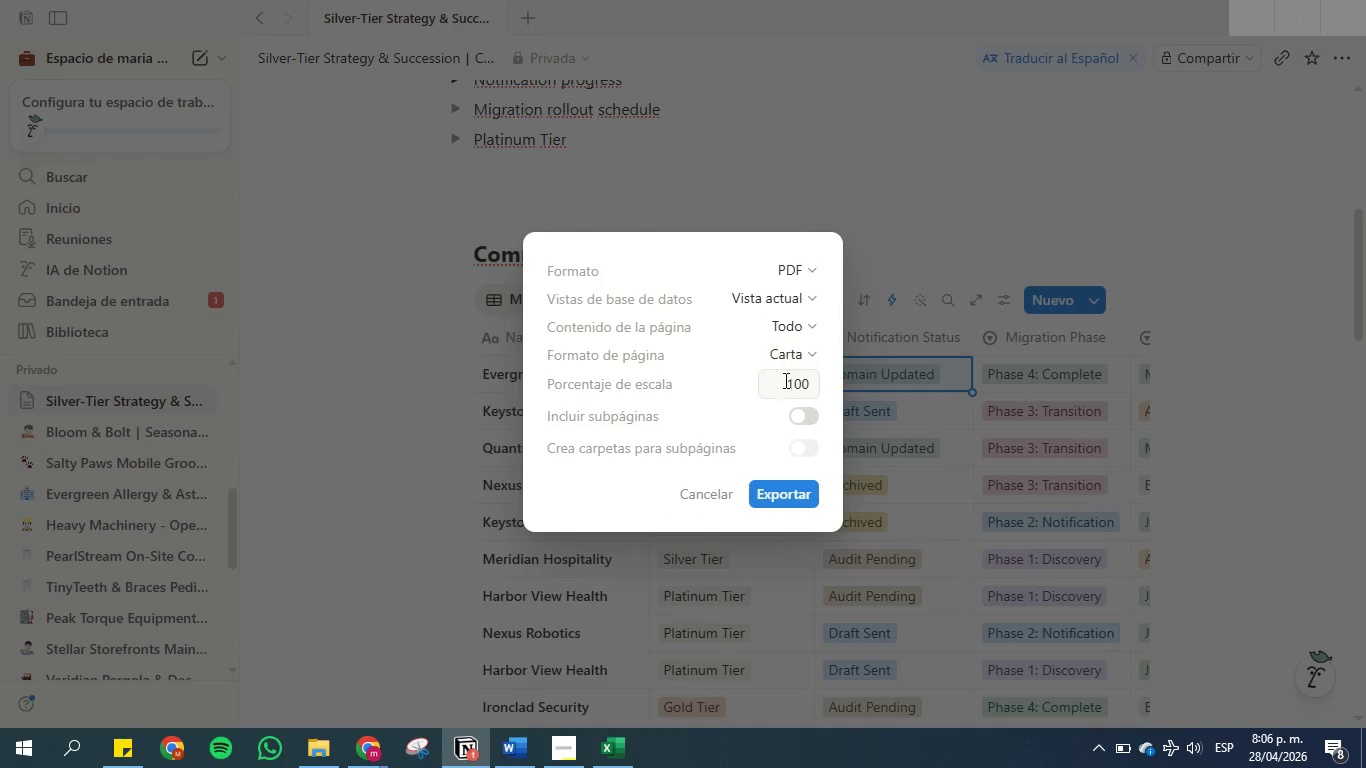 
mouse_move([770, 373])
 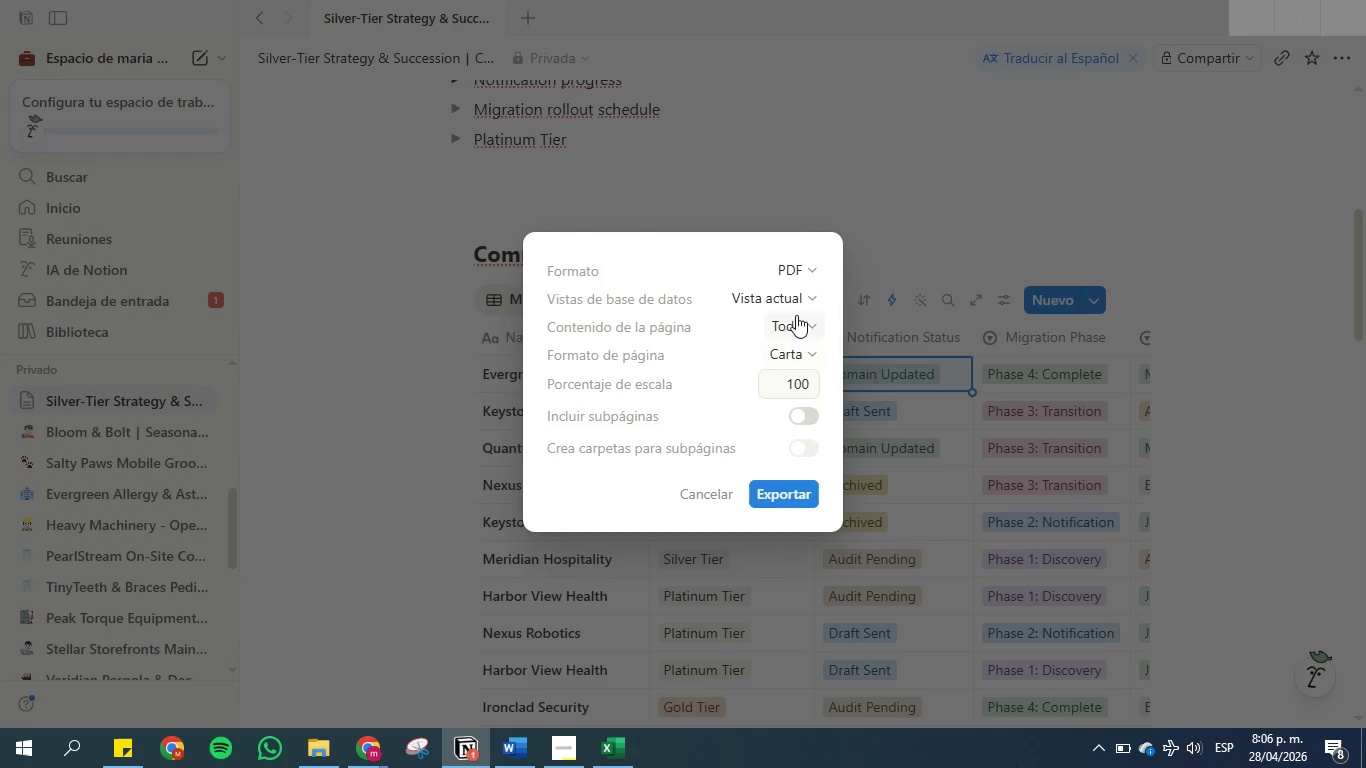 
wait(5.62)
 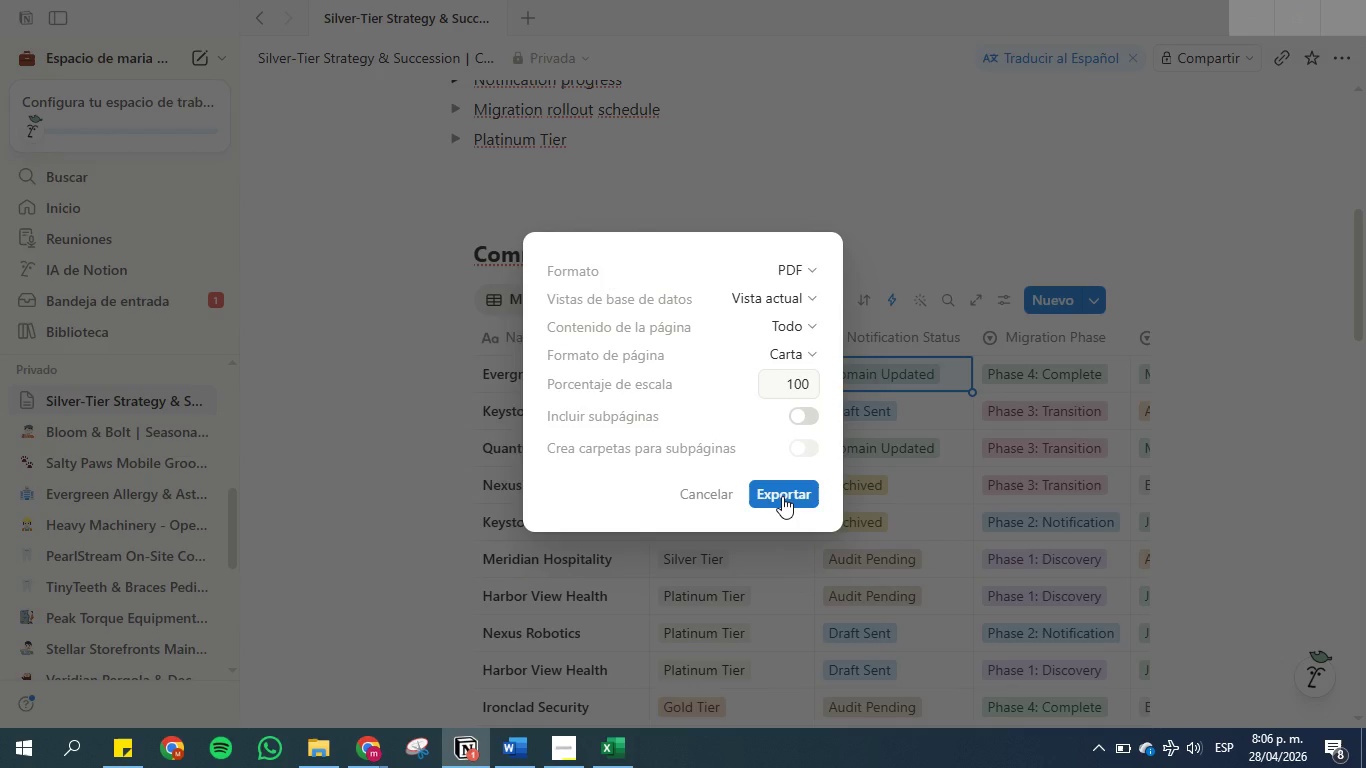 
left_click([793, 347])
 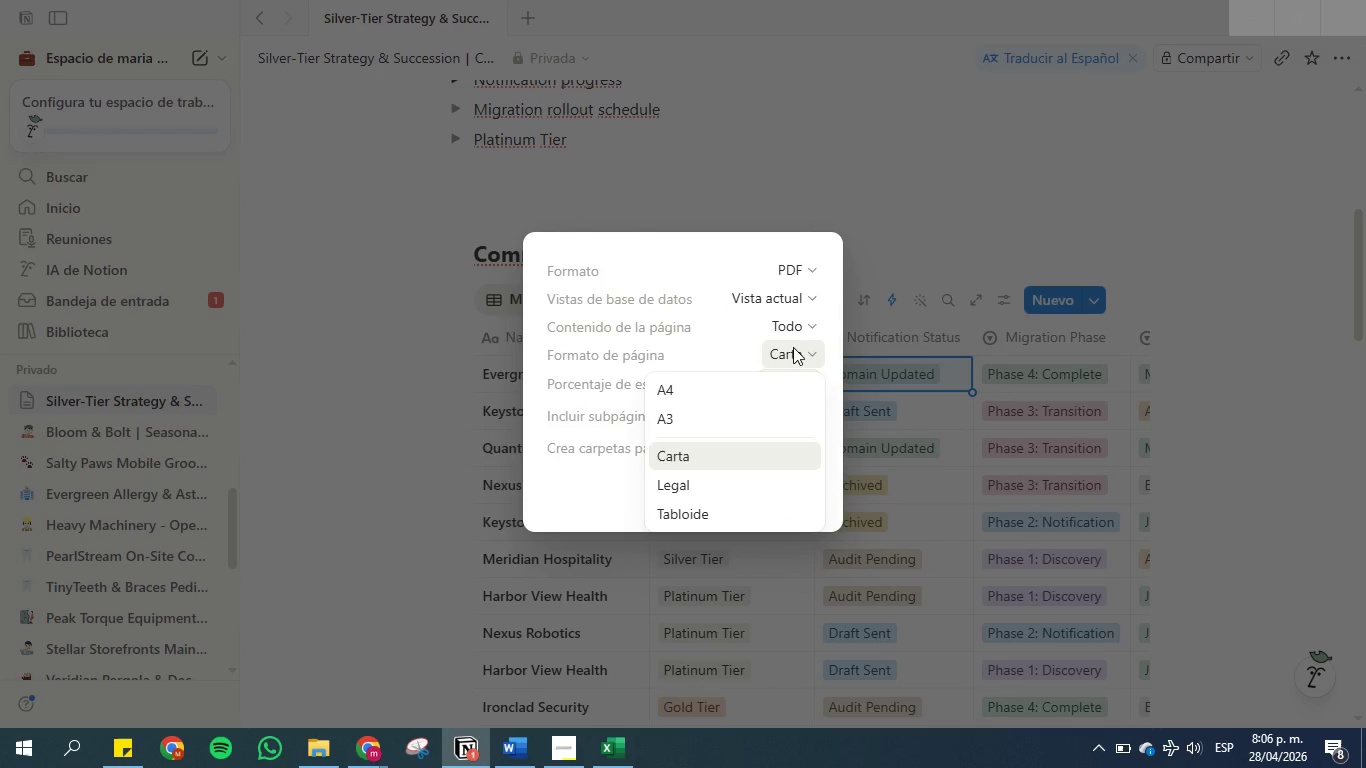 
left_click([793, 347])
 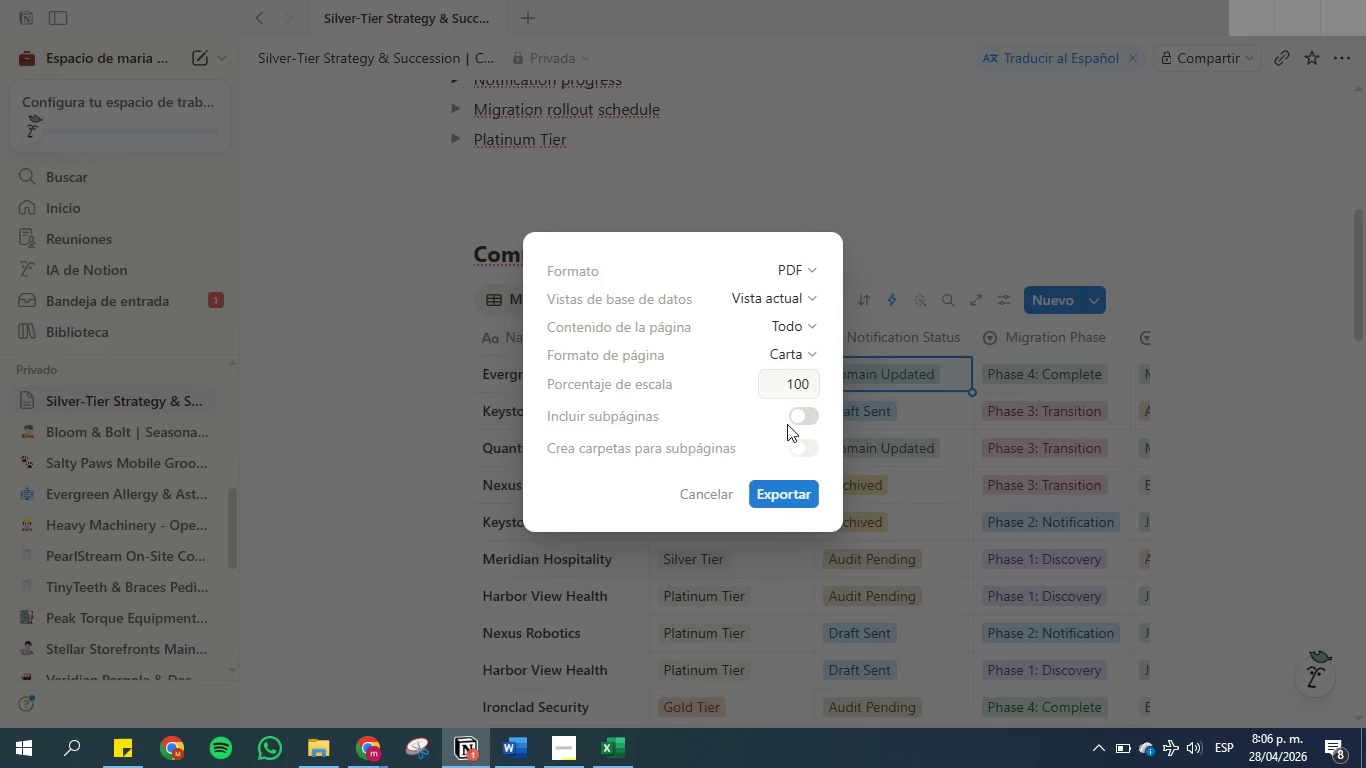 
left_click([787, 351])
 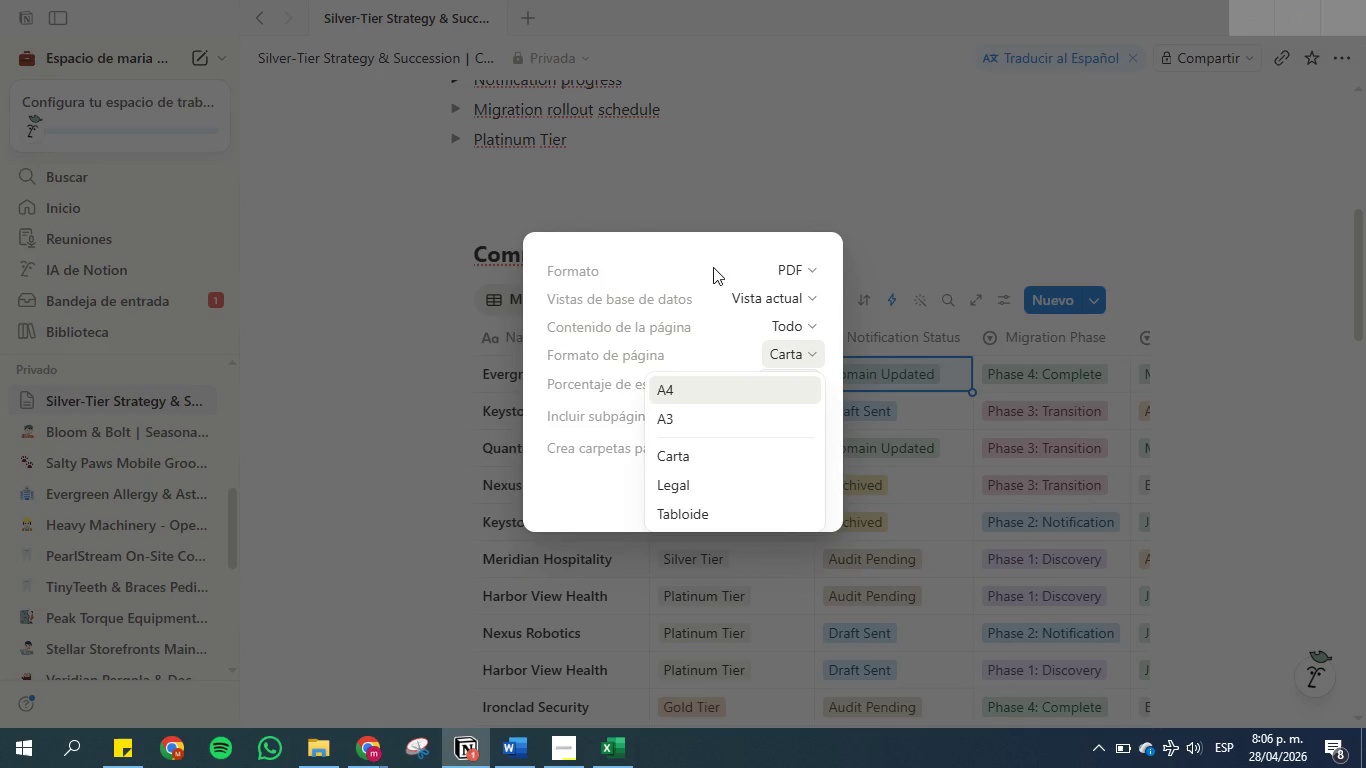 
left_click([713, 267])
 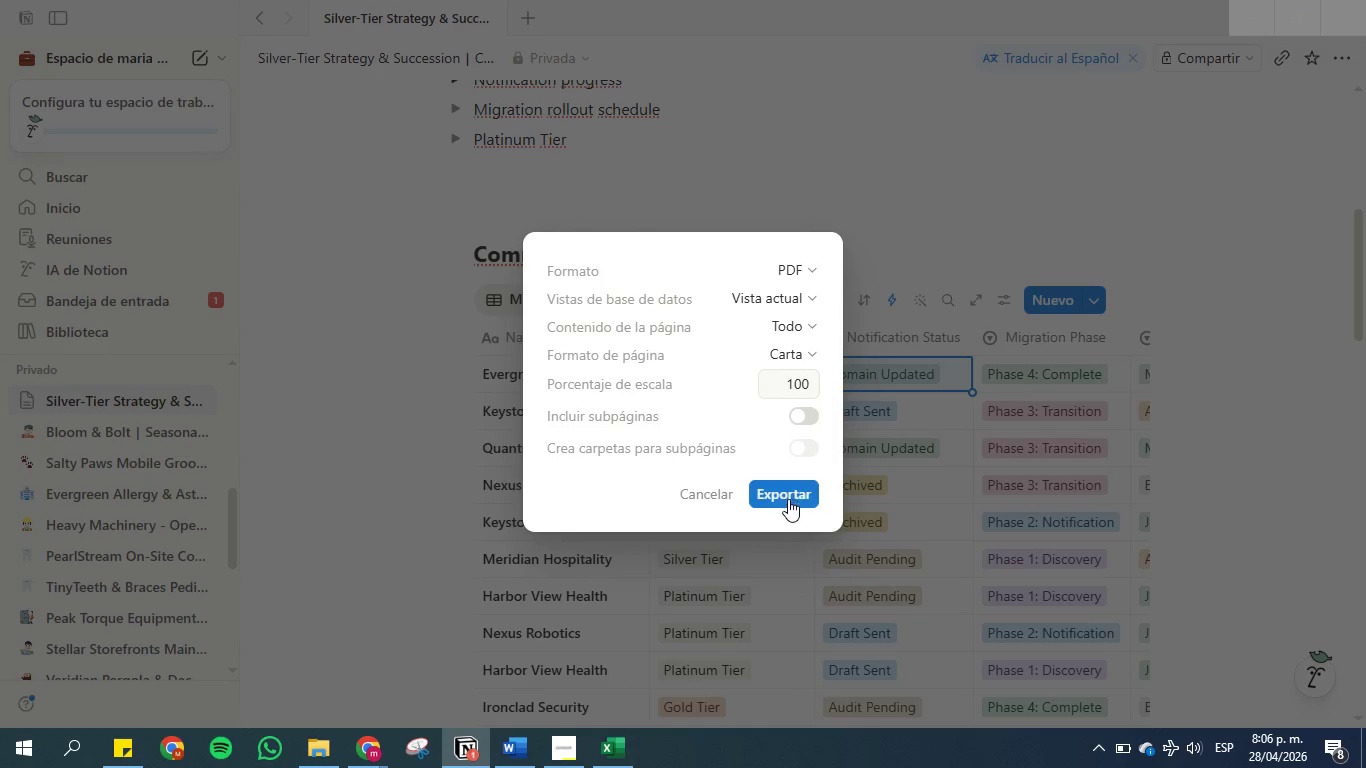 
left_click([789, 500])
 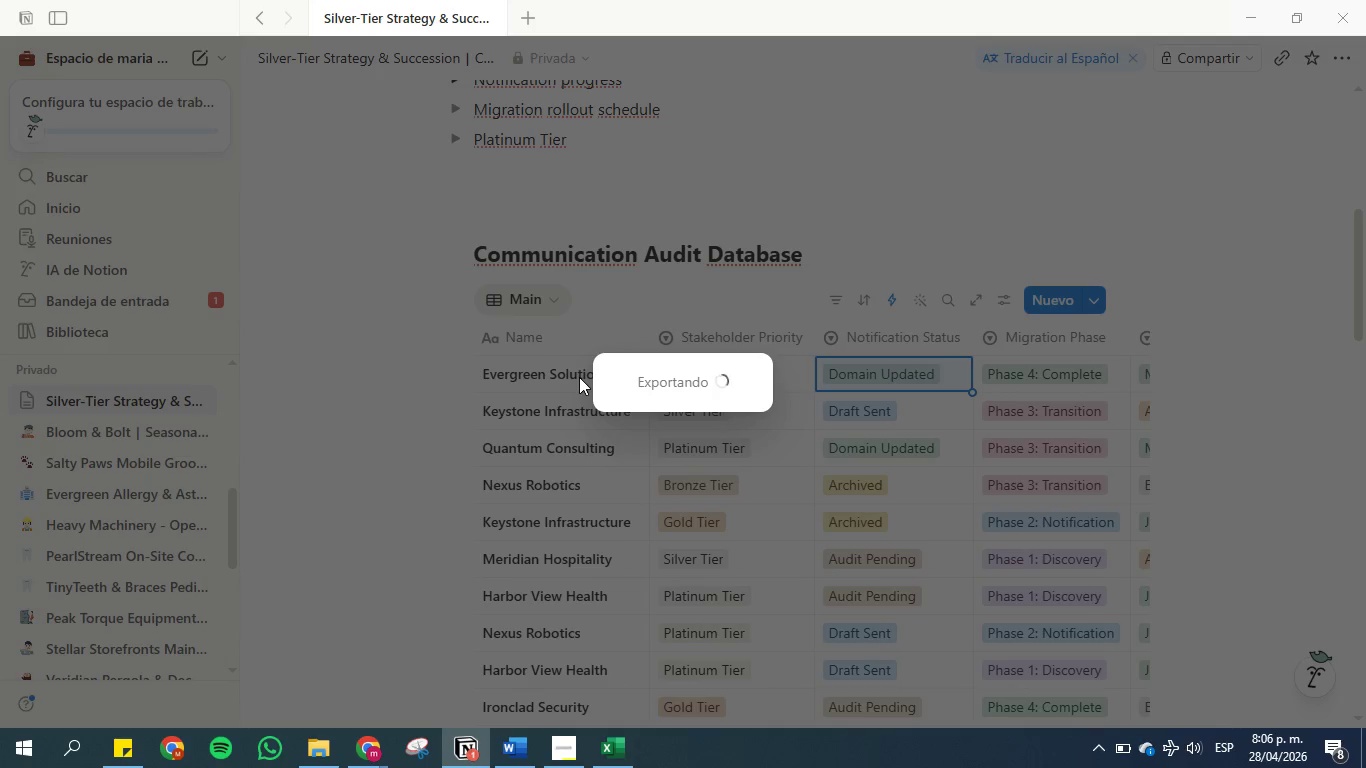 
wait(18.41)
 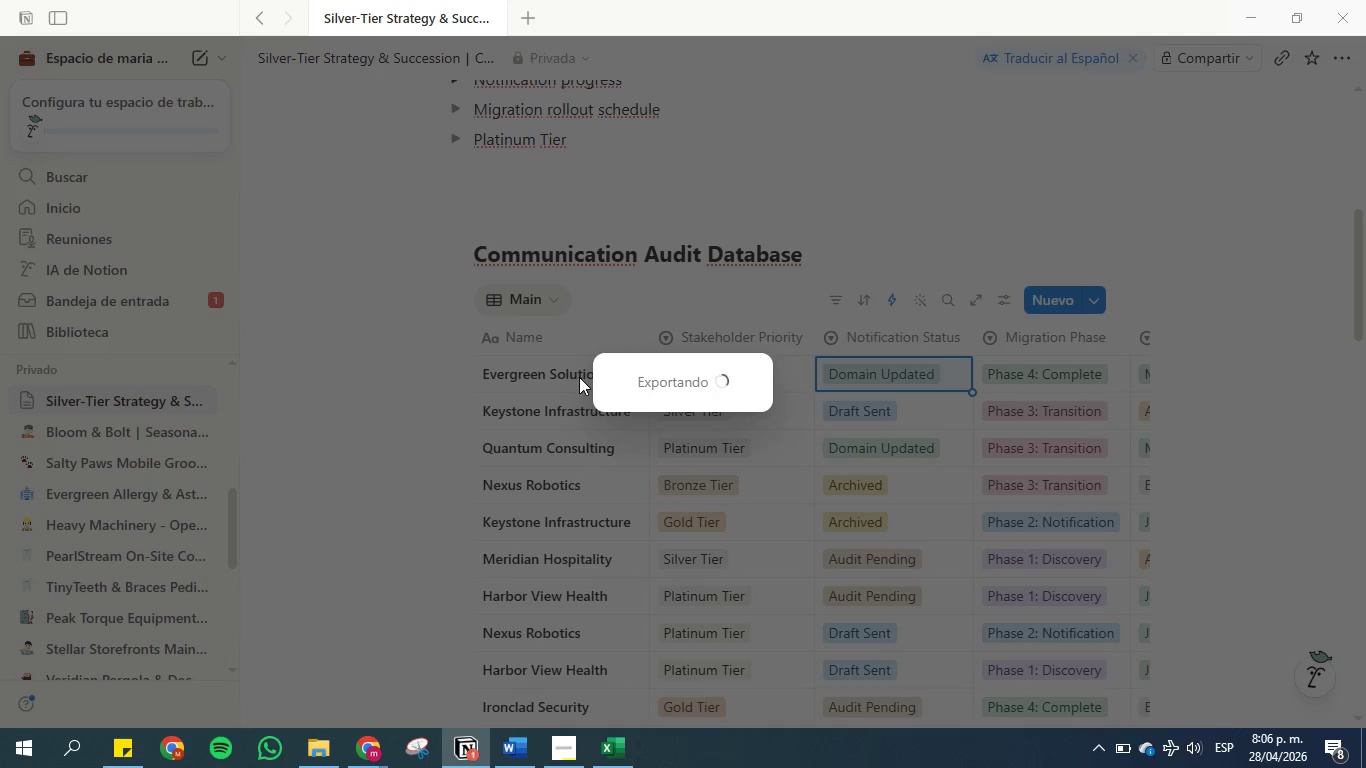 
double_click([270, 410])
 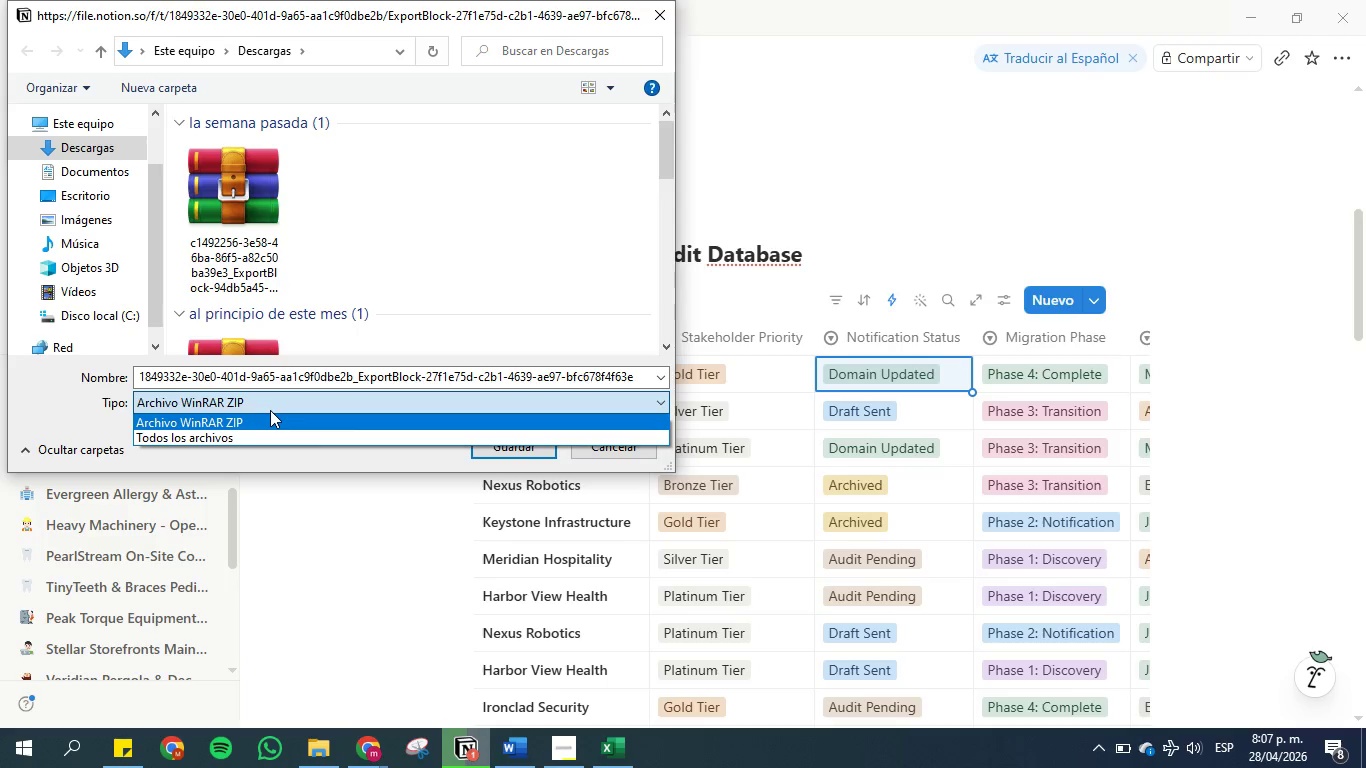 
left_click([270, 410])
 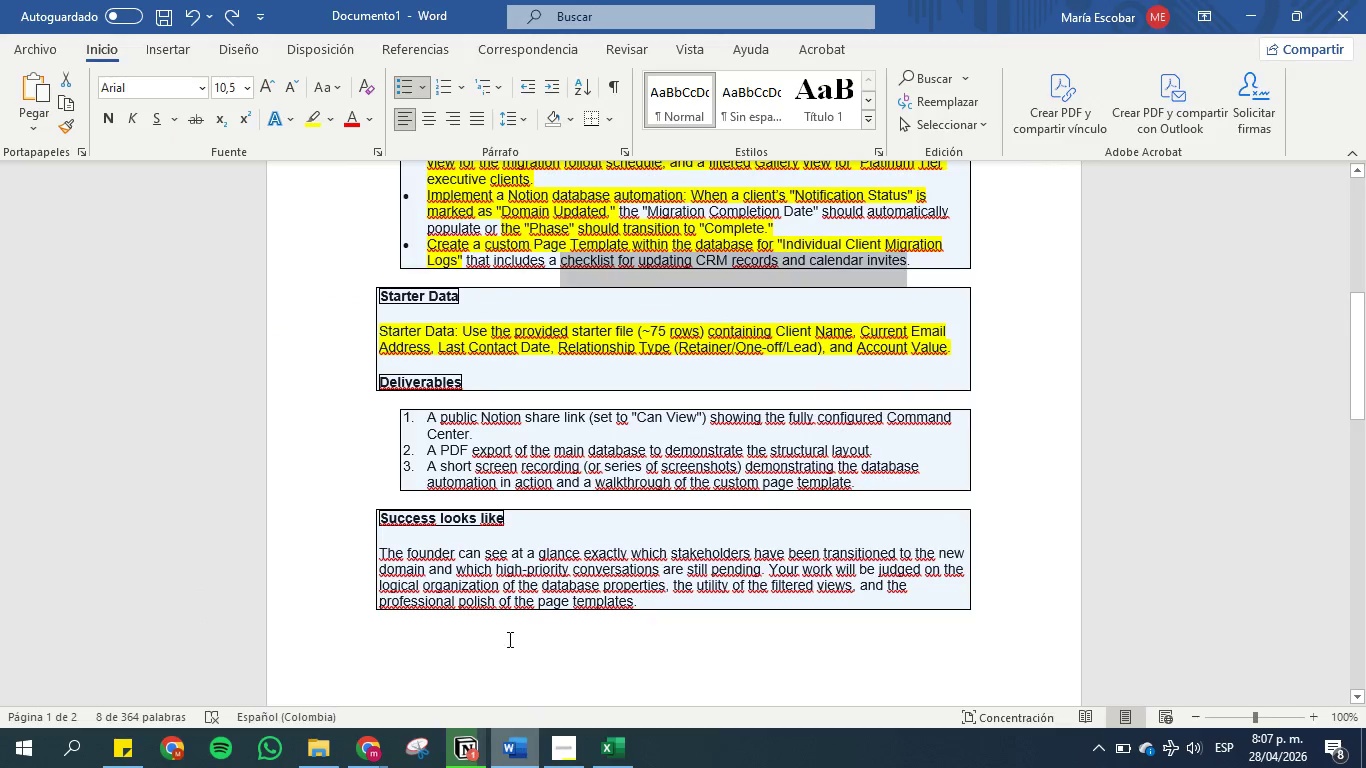 
left_click([507, 475])
 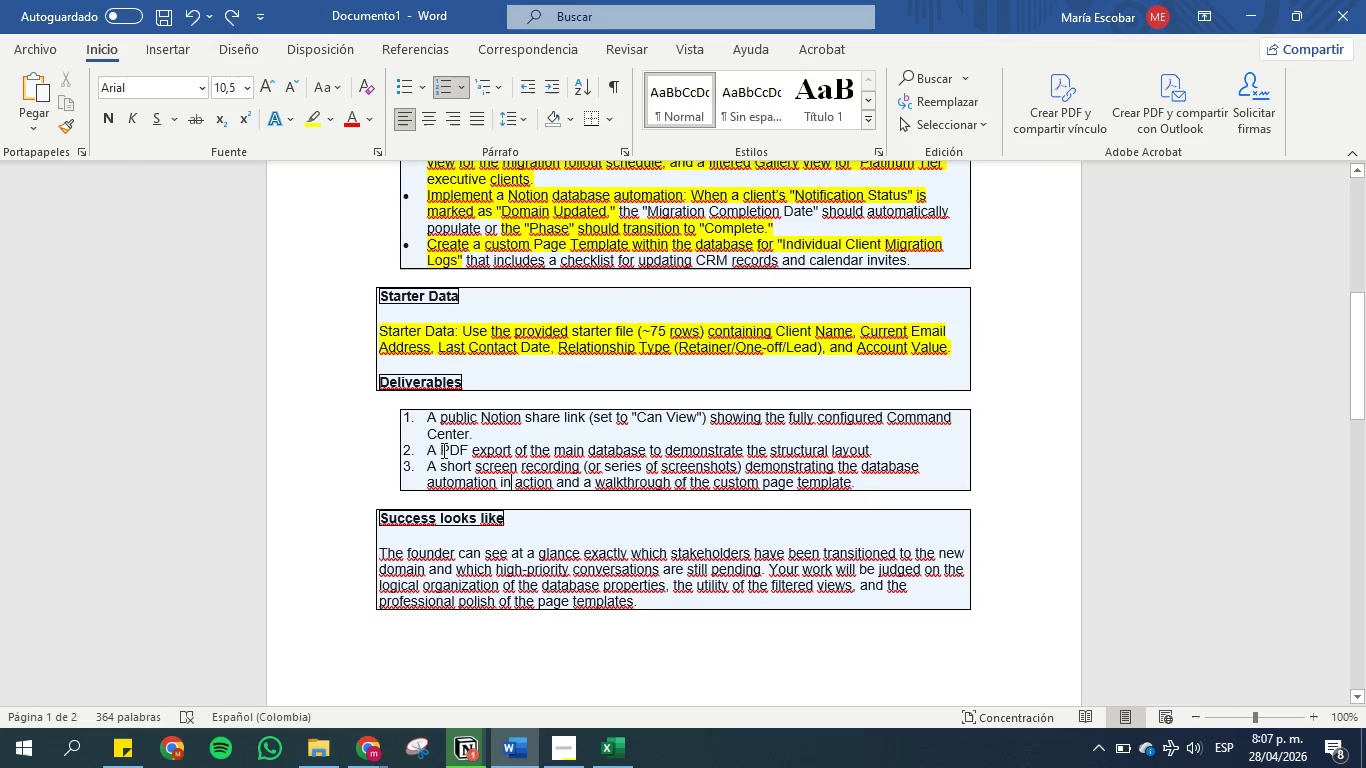 
left_click_drag(start_coordinate=[430, 450], to_coordinate=[891, 455])
 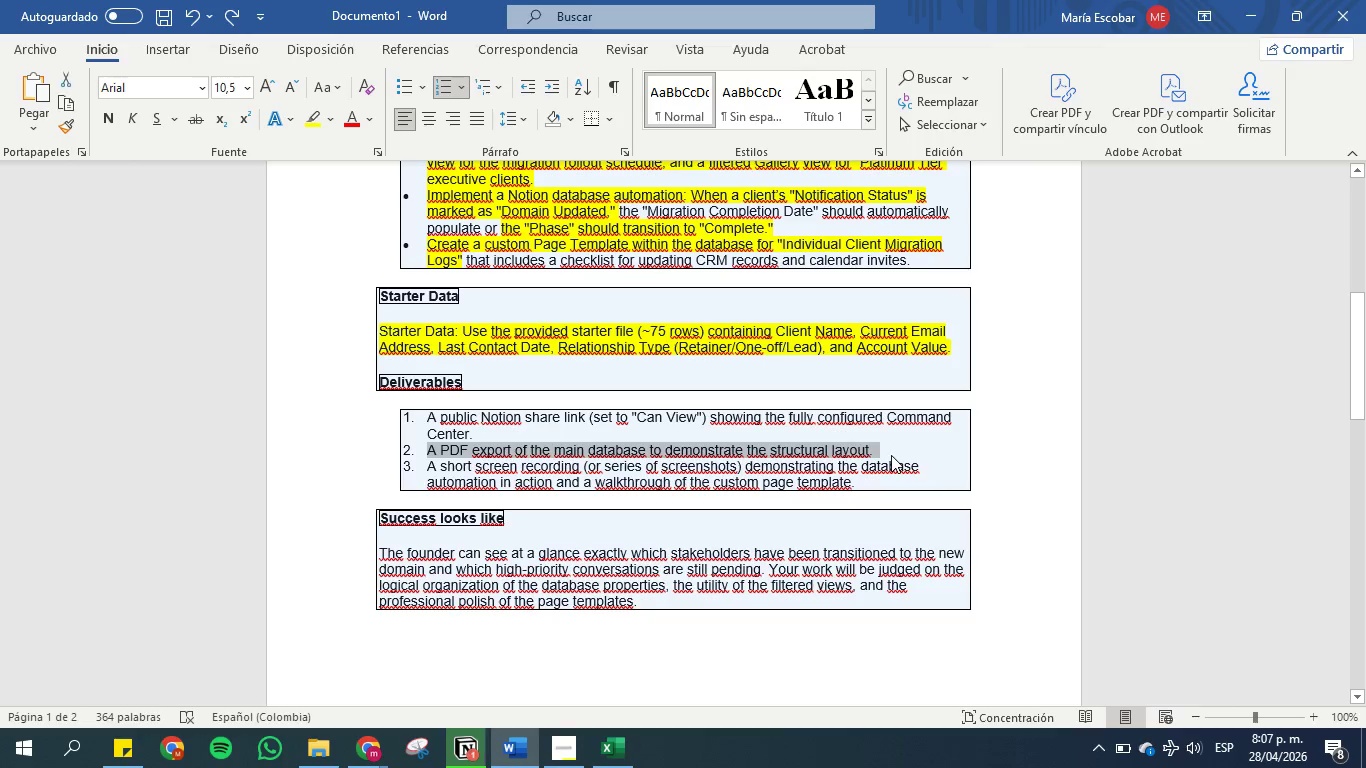 
key(Control+C)
 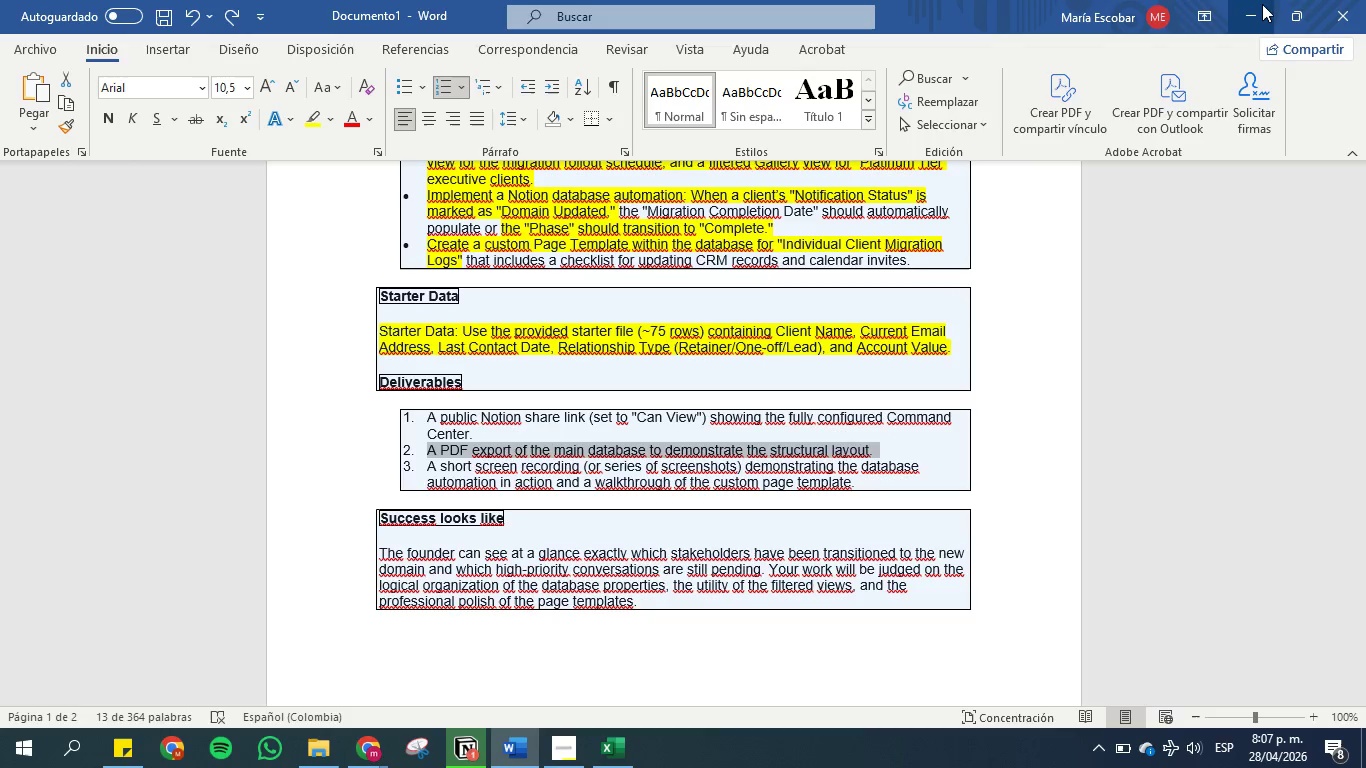 
left_click([1262, 4])
 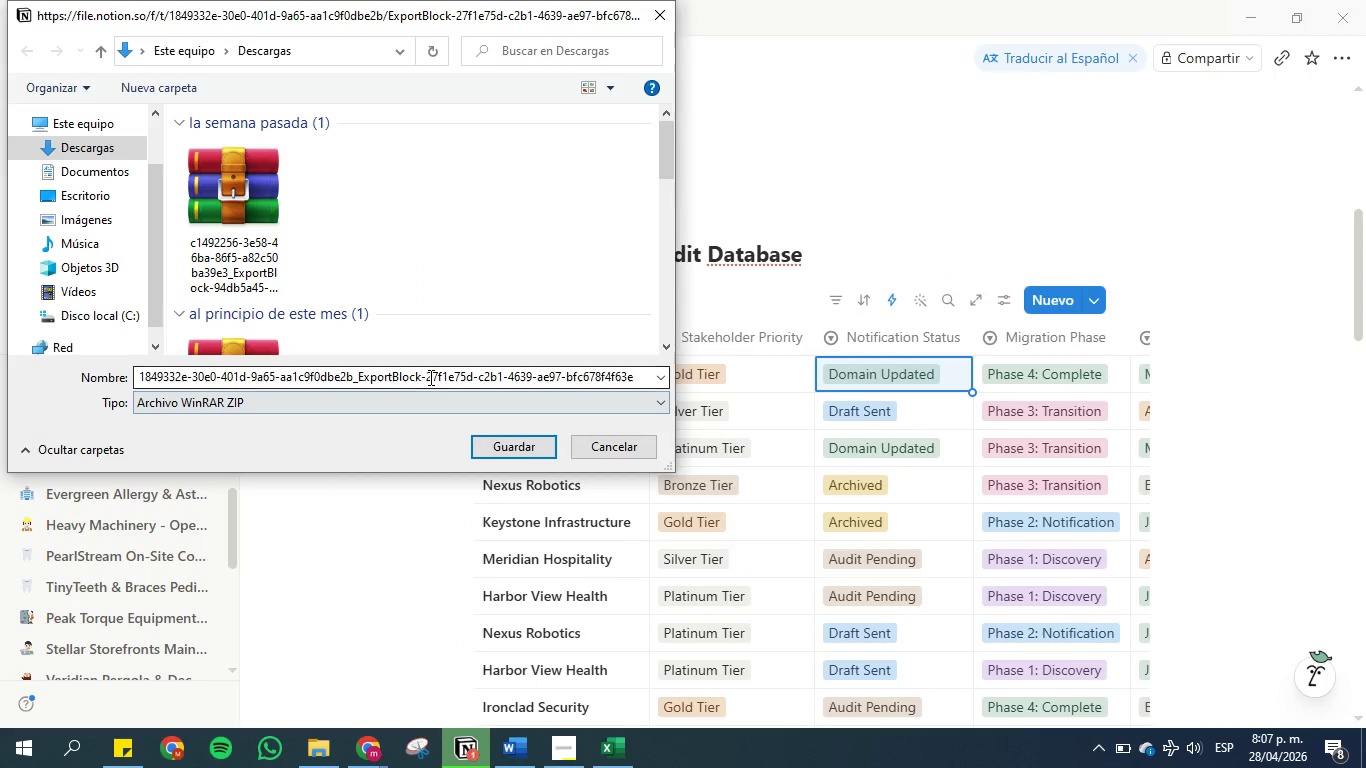 
double_click([429, 377])
 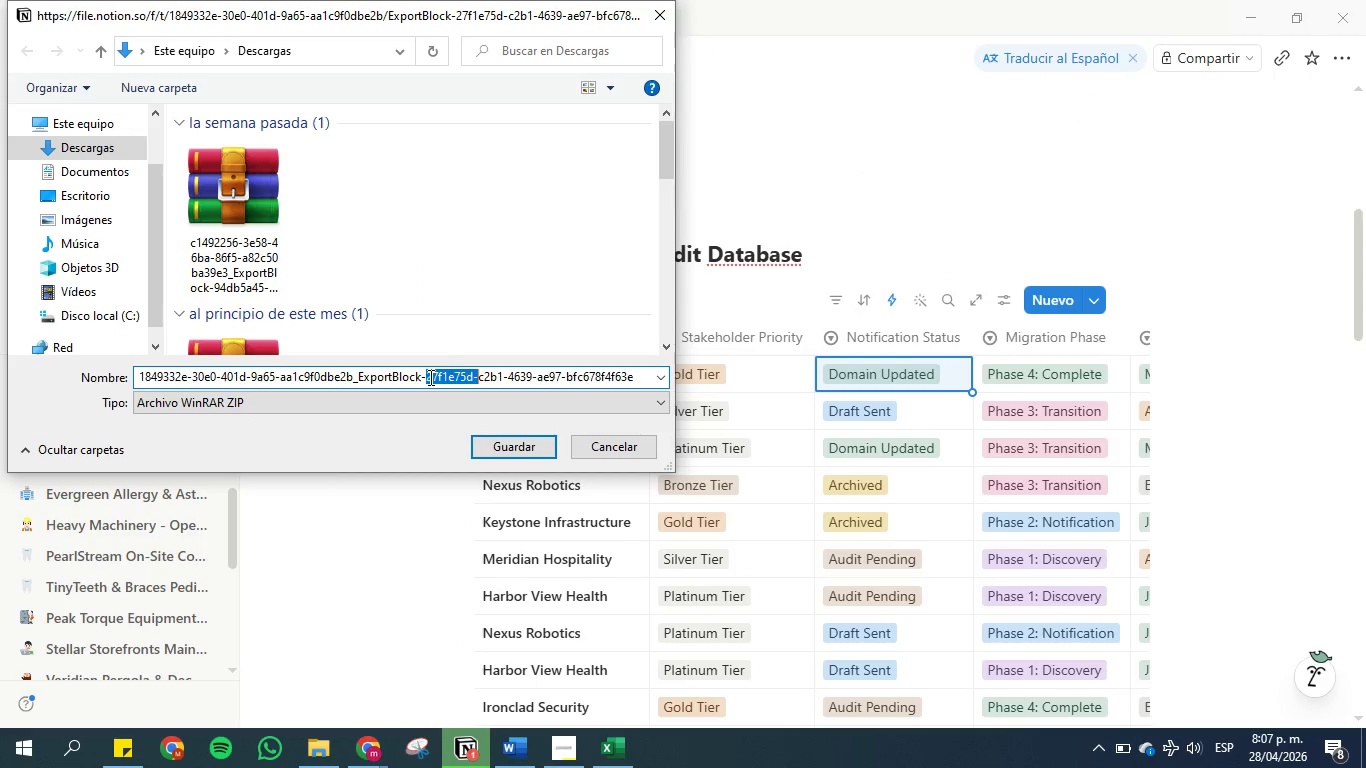 
triple_click([429, 377])
 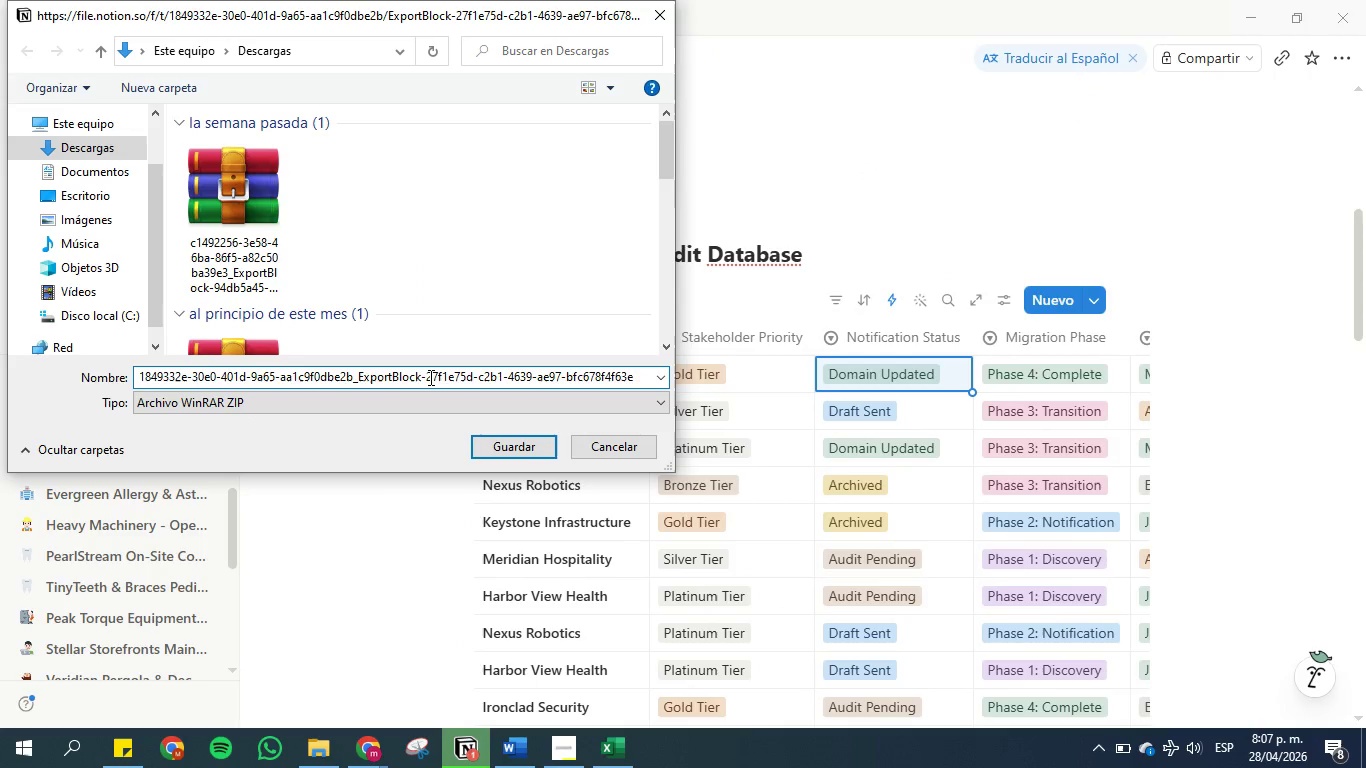 
triple_click([429, 377])
 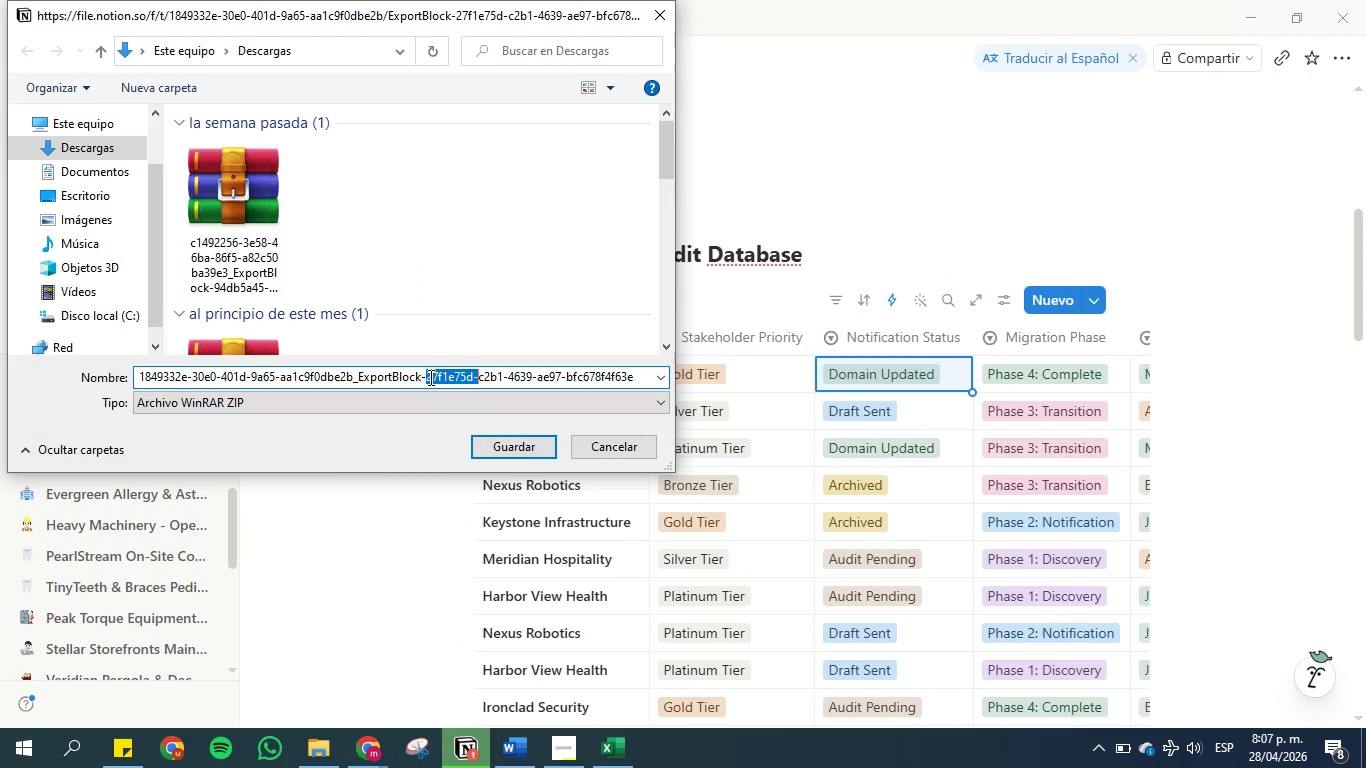 
triple_click([429, 377])
 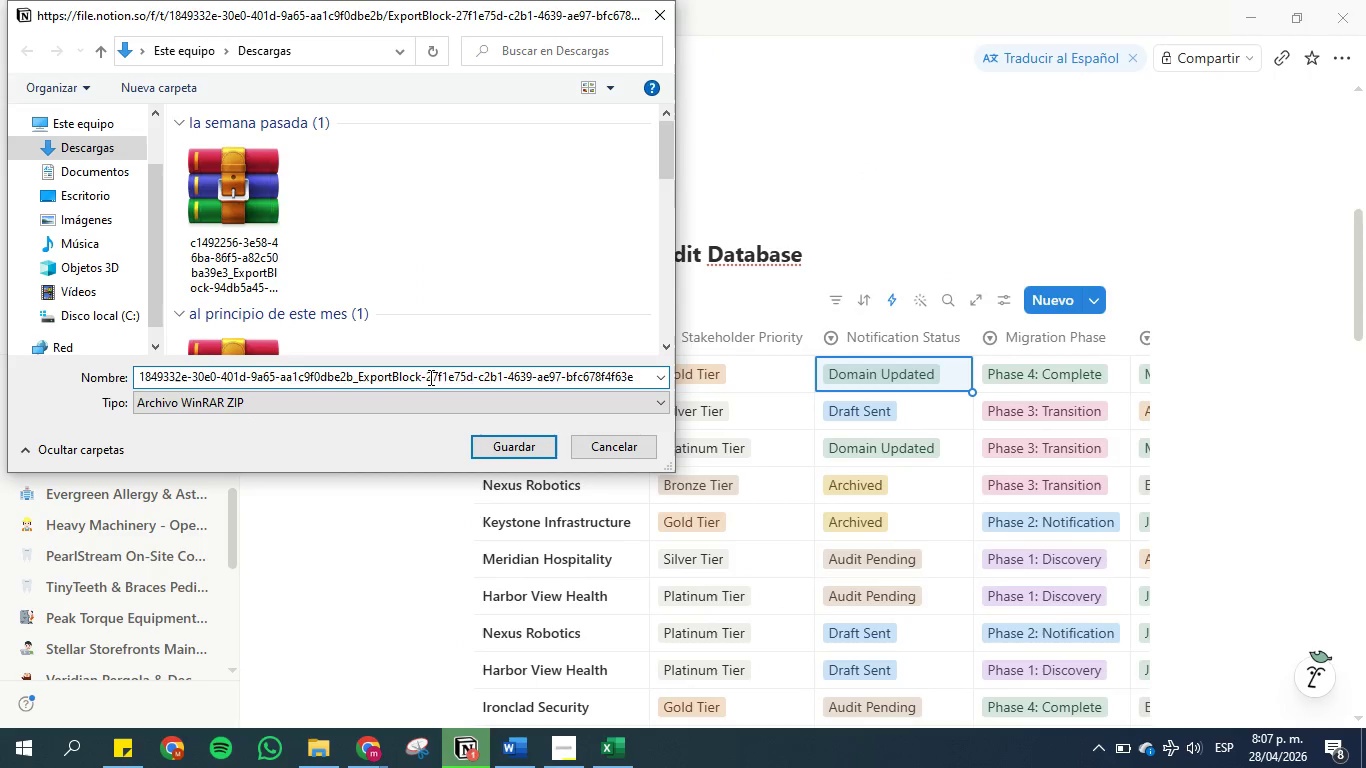 
triple_click([429, 377])
 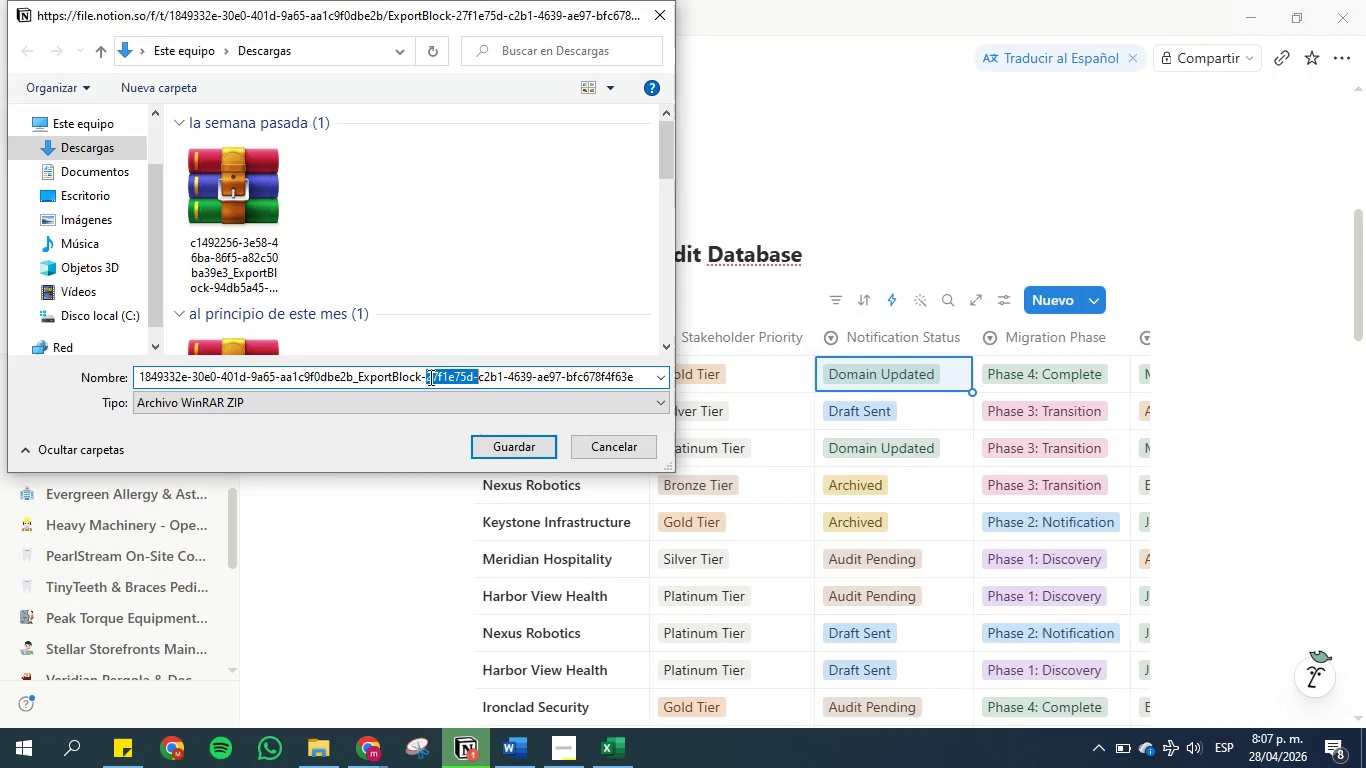 
triple_click([429, 377])
 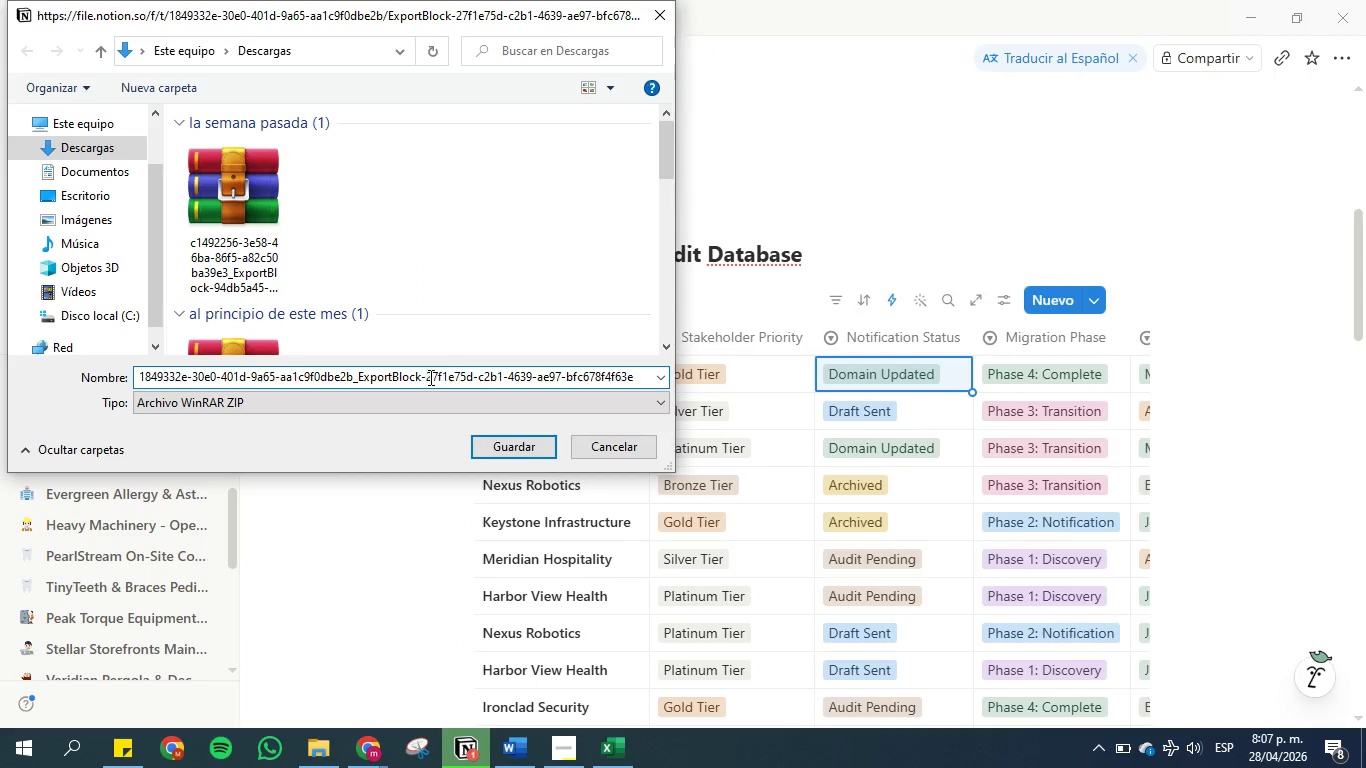 
triple_click([429, 377])
 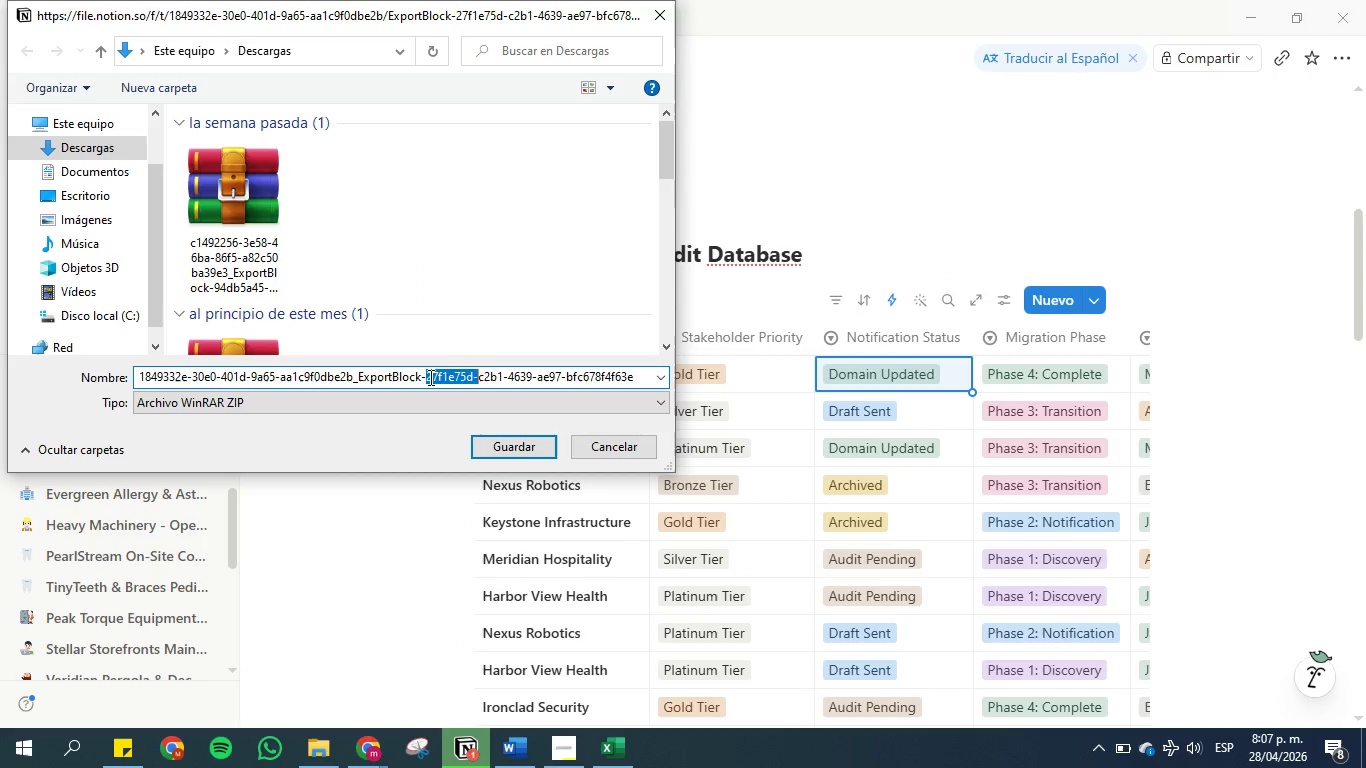 
triple_click([429, 377])
 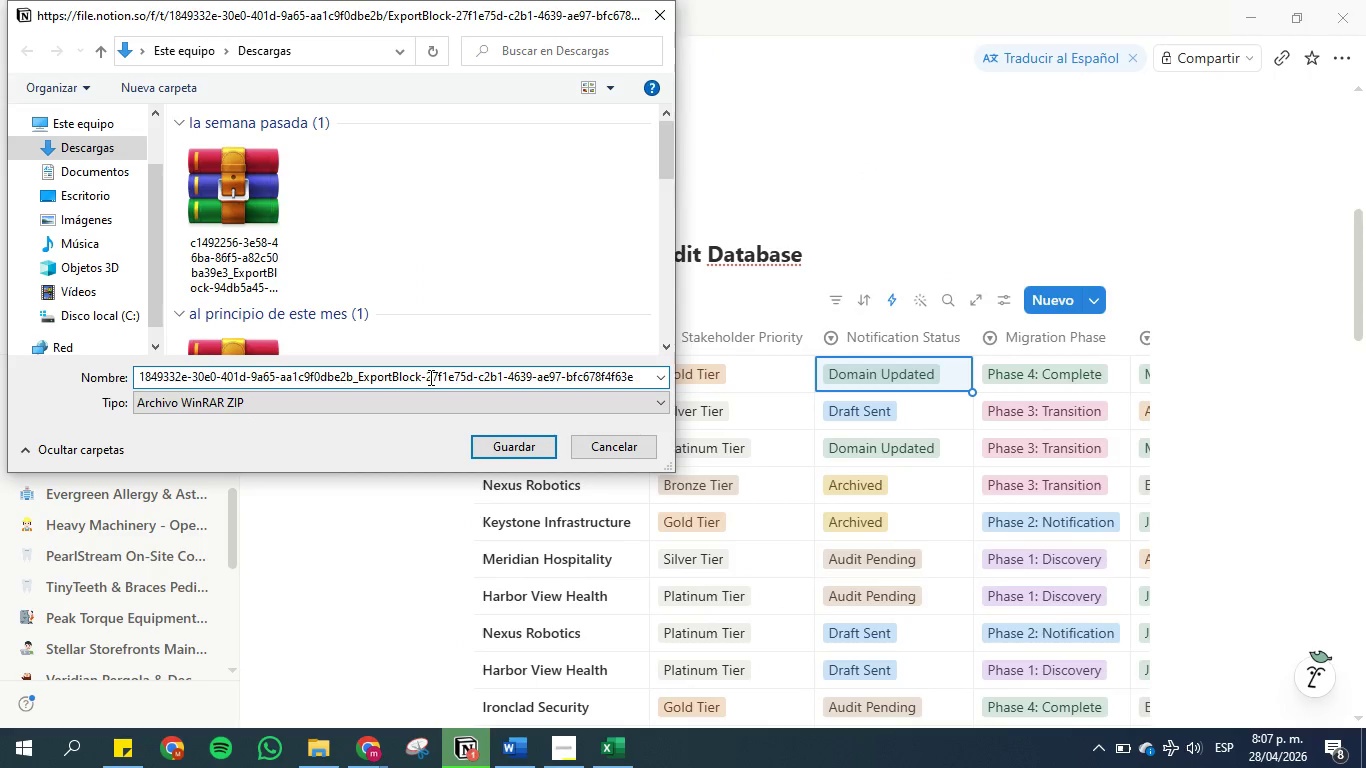 
triple_click([429, 377])
 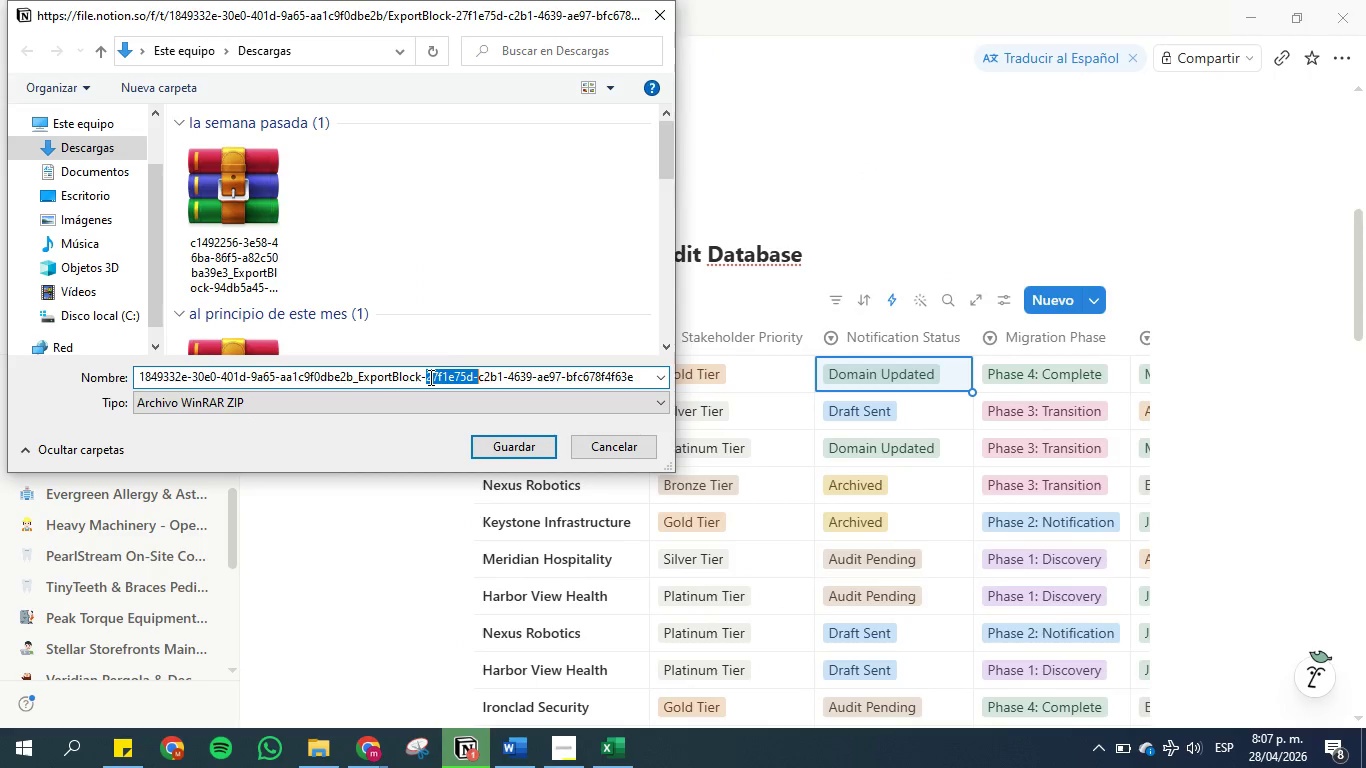 
triple_click([429, 377])
 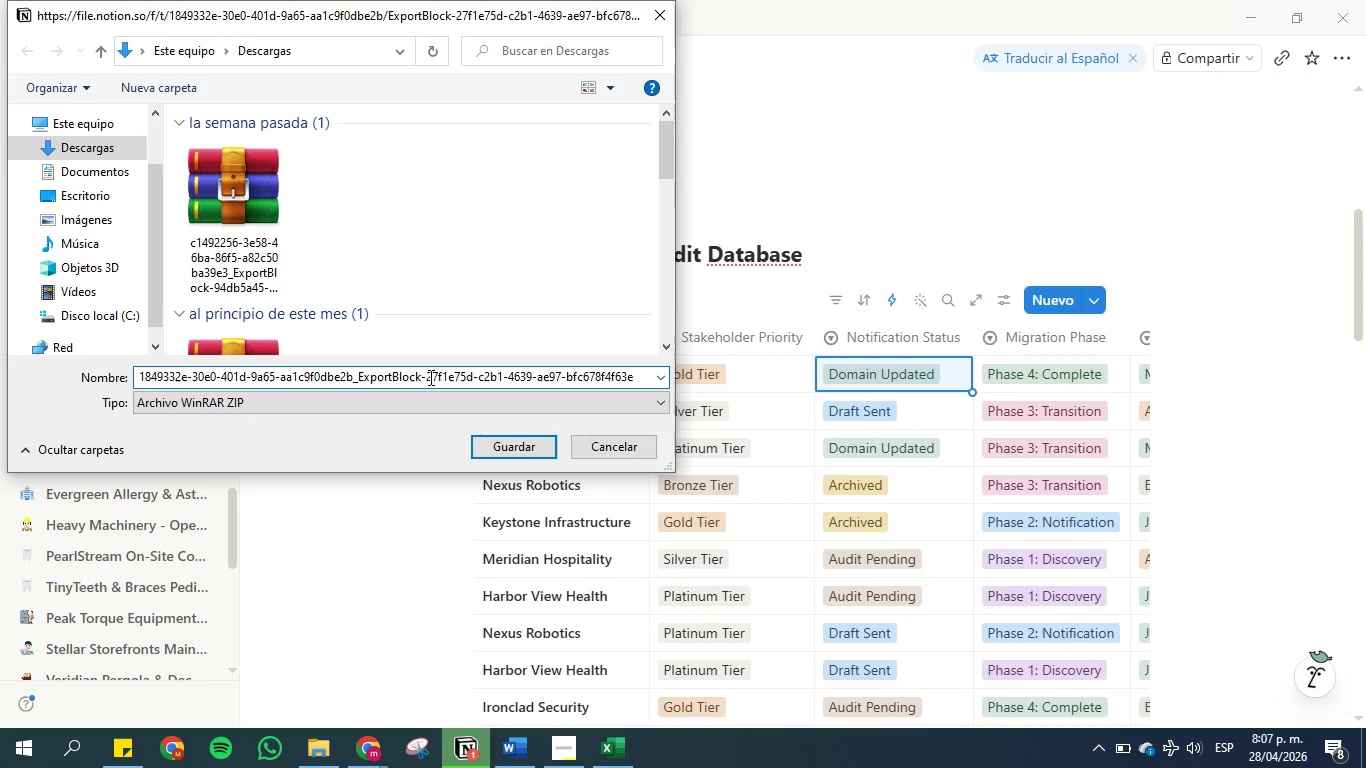 
triple_click([429, 377])
 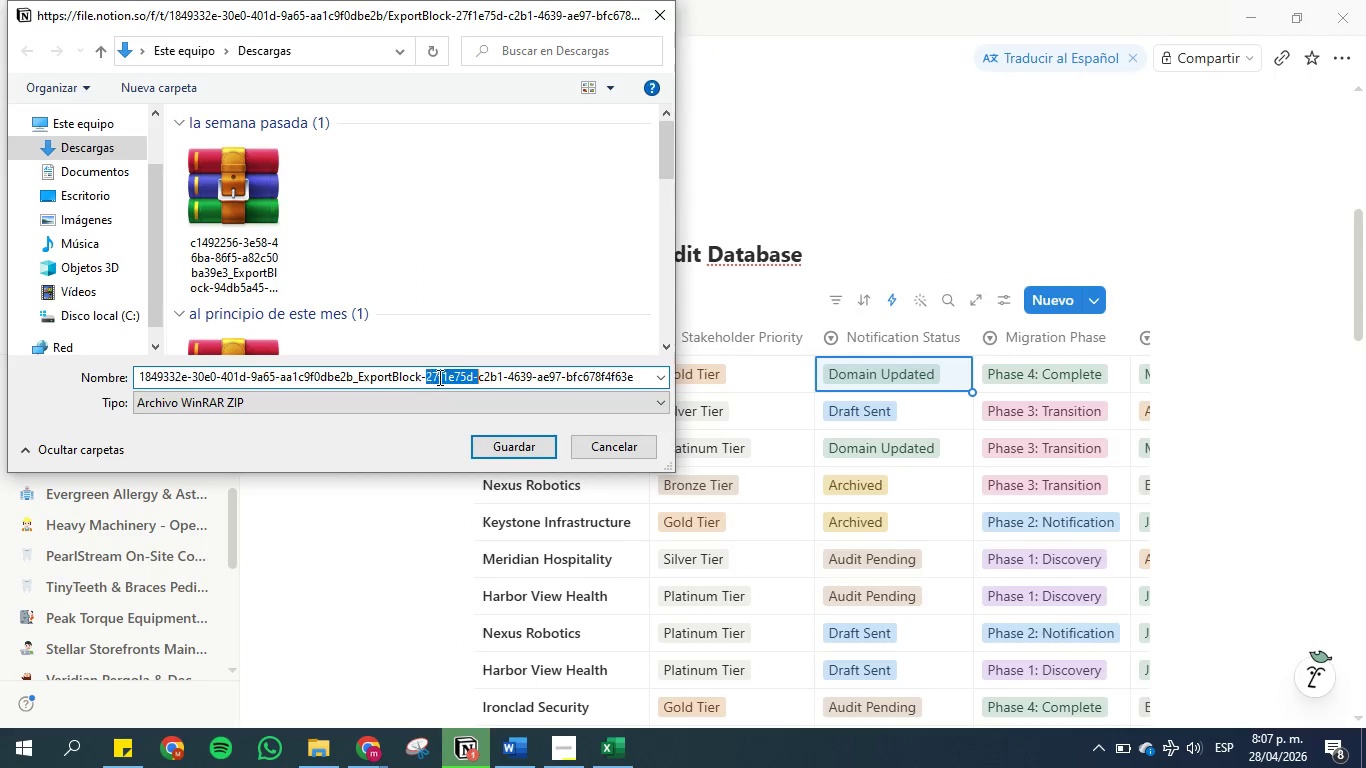 
left_click([444, 377])
 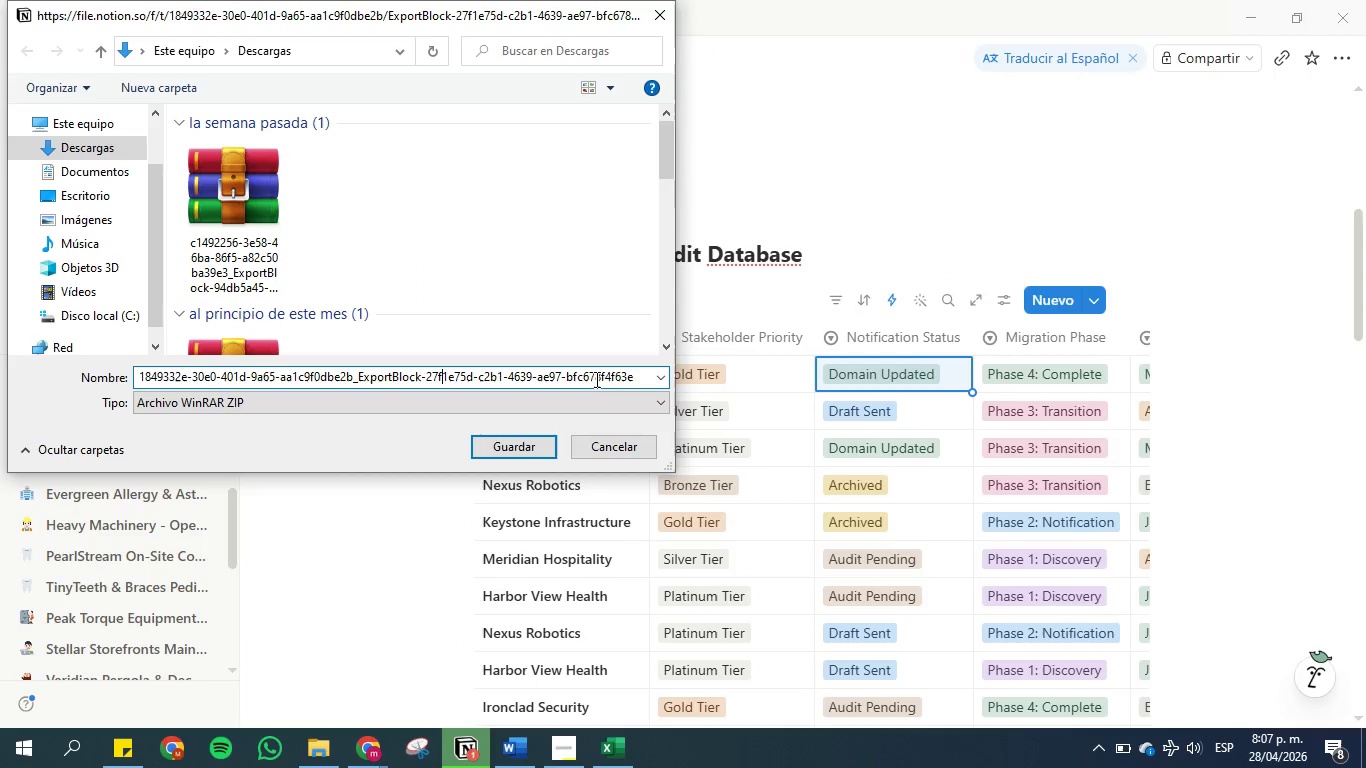 
double_click([595, 379])
 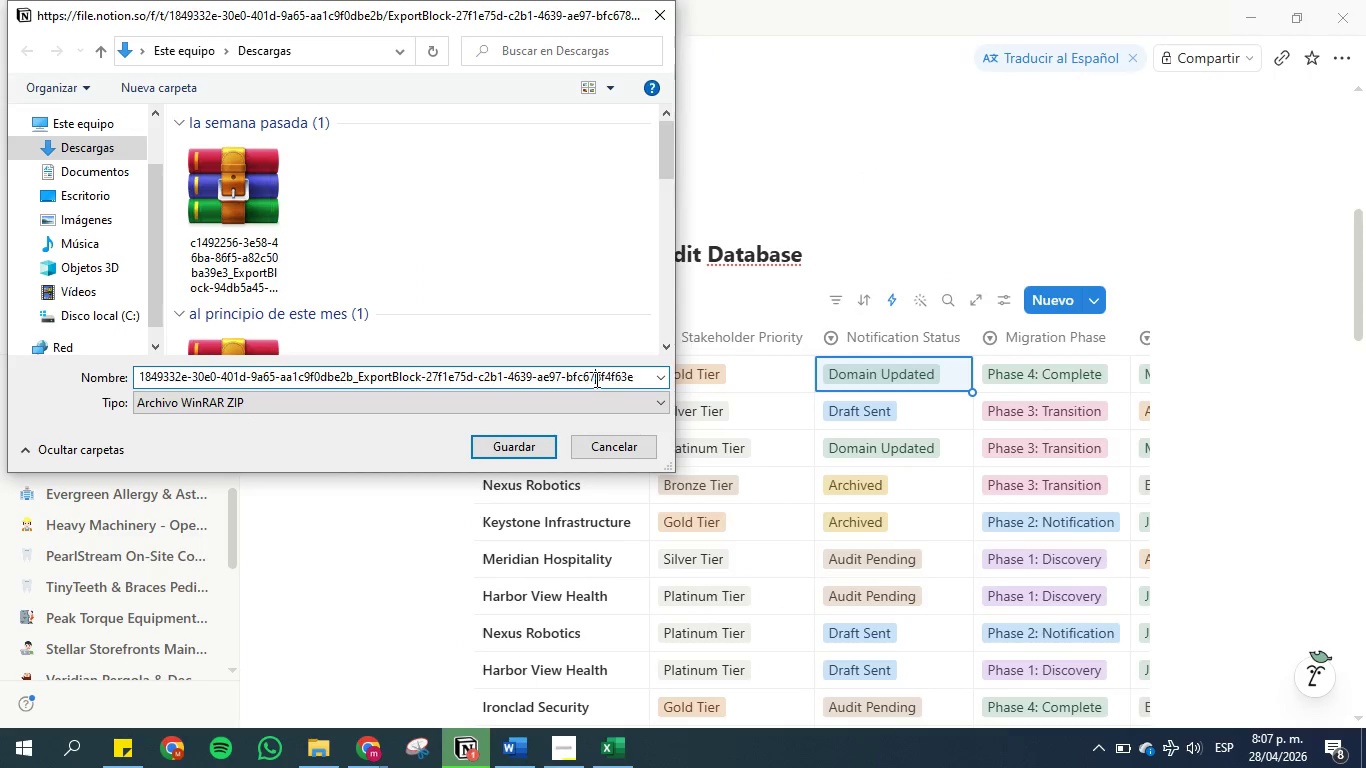 
triple_click([595, 379])
 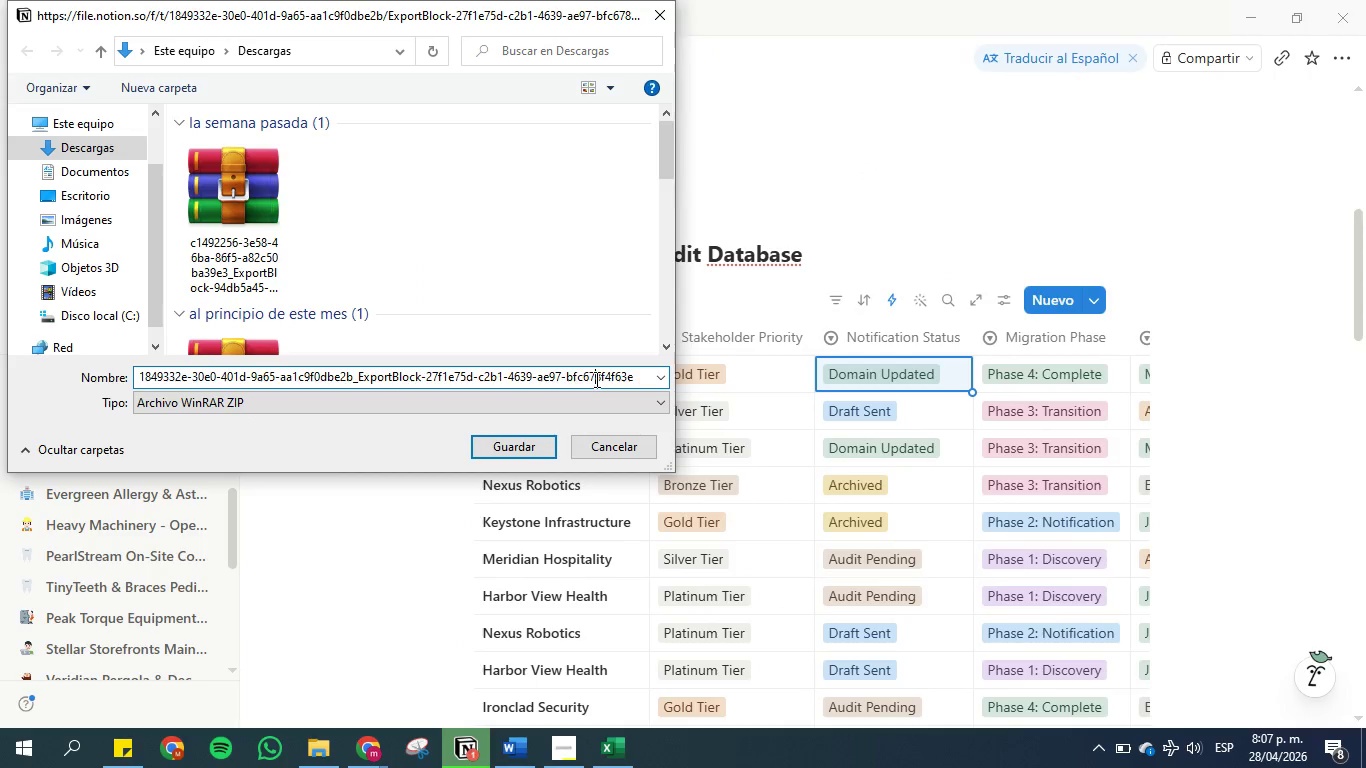 
triple_click([595, 379])
 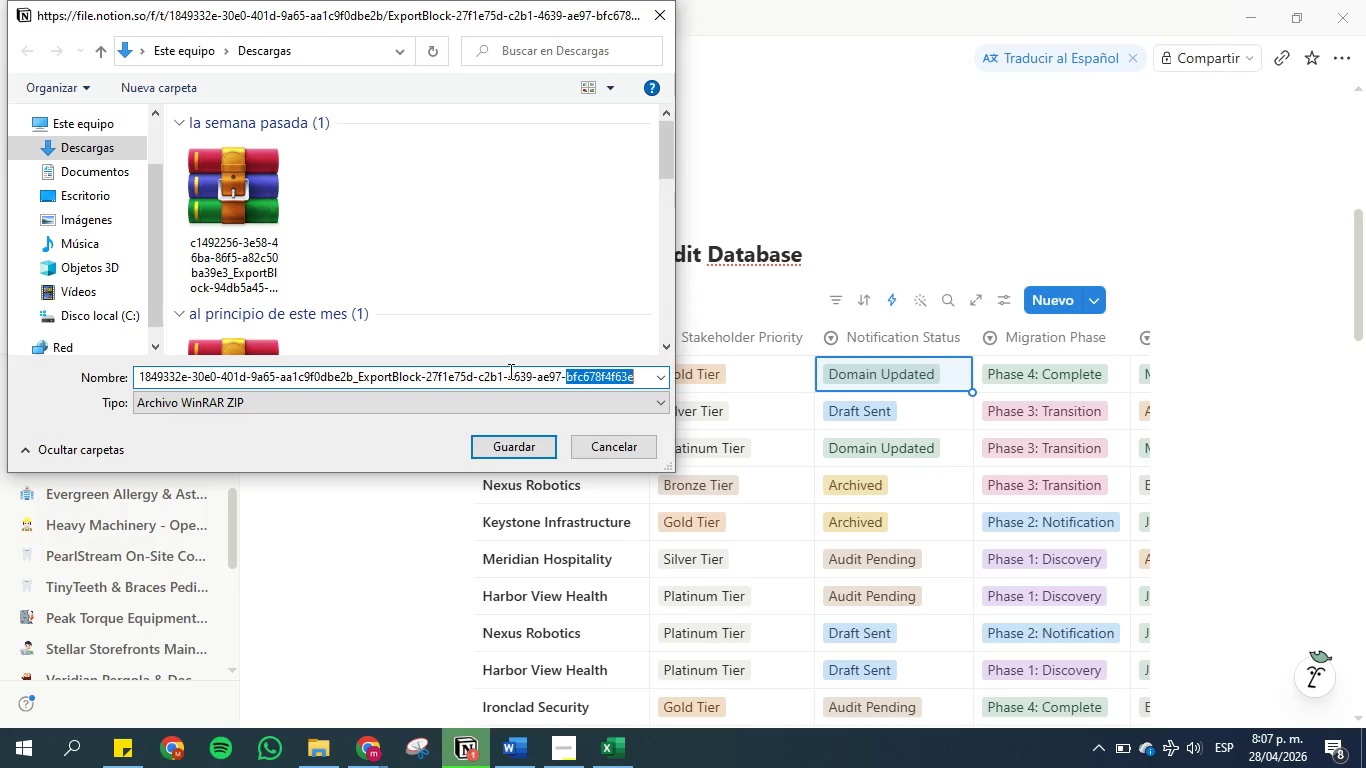 
right_click([509, 371])
 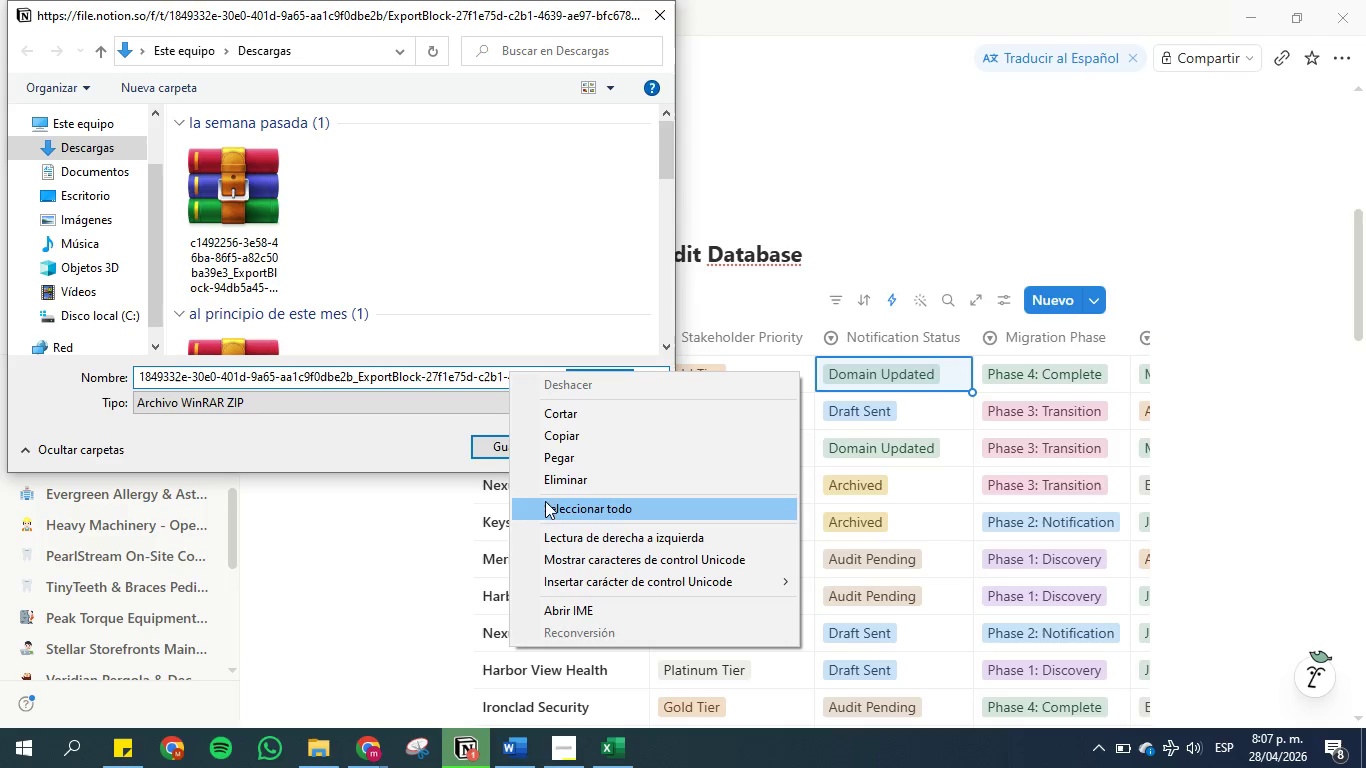 
left_click([562, 509])
 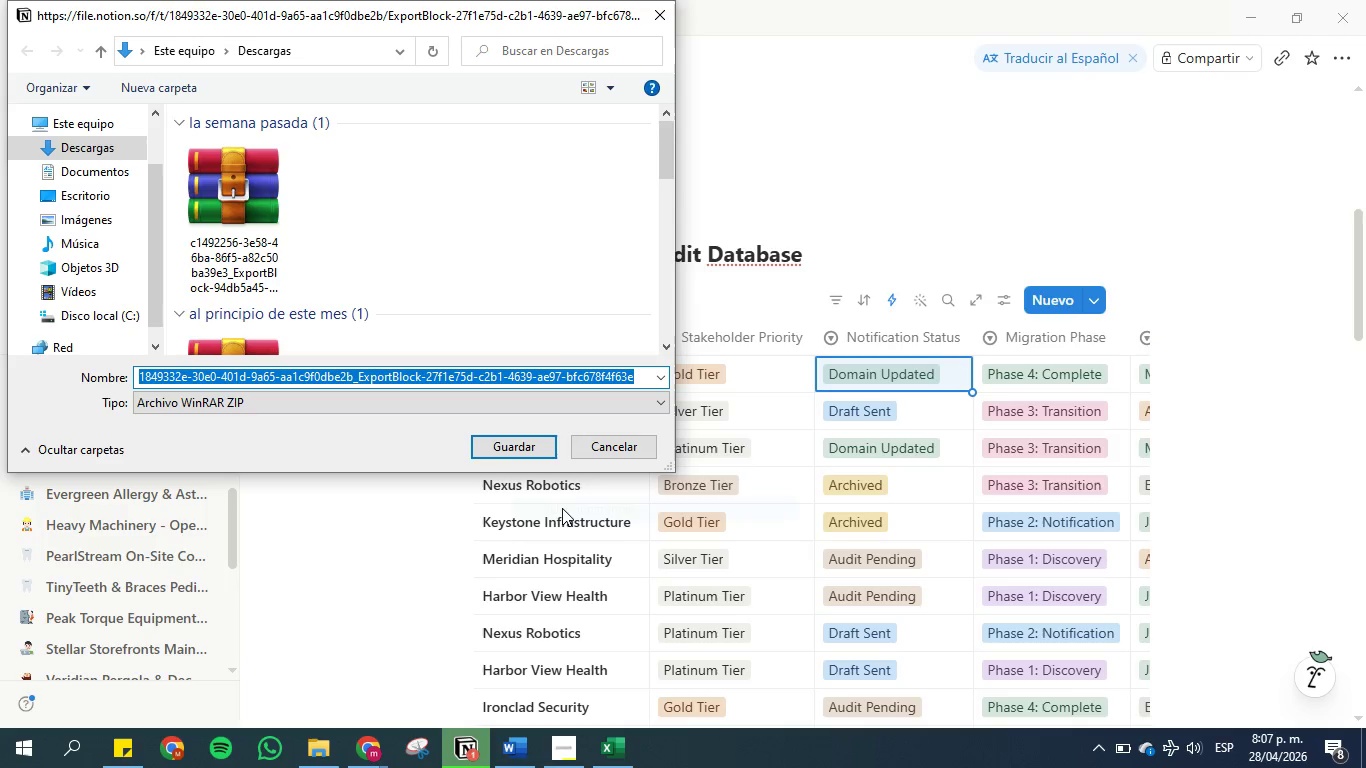 
key(Control+V)
 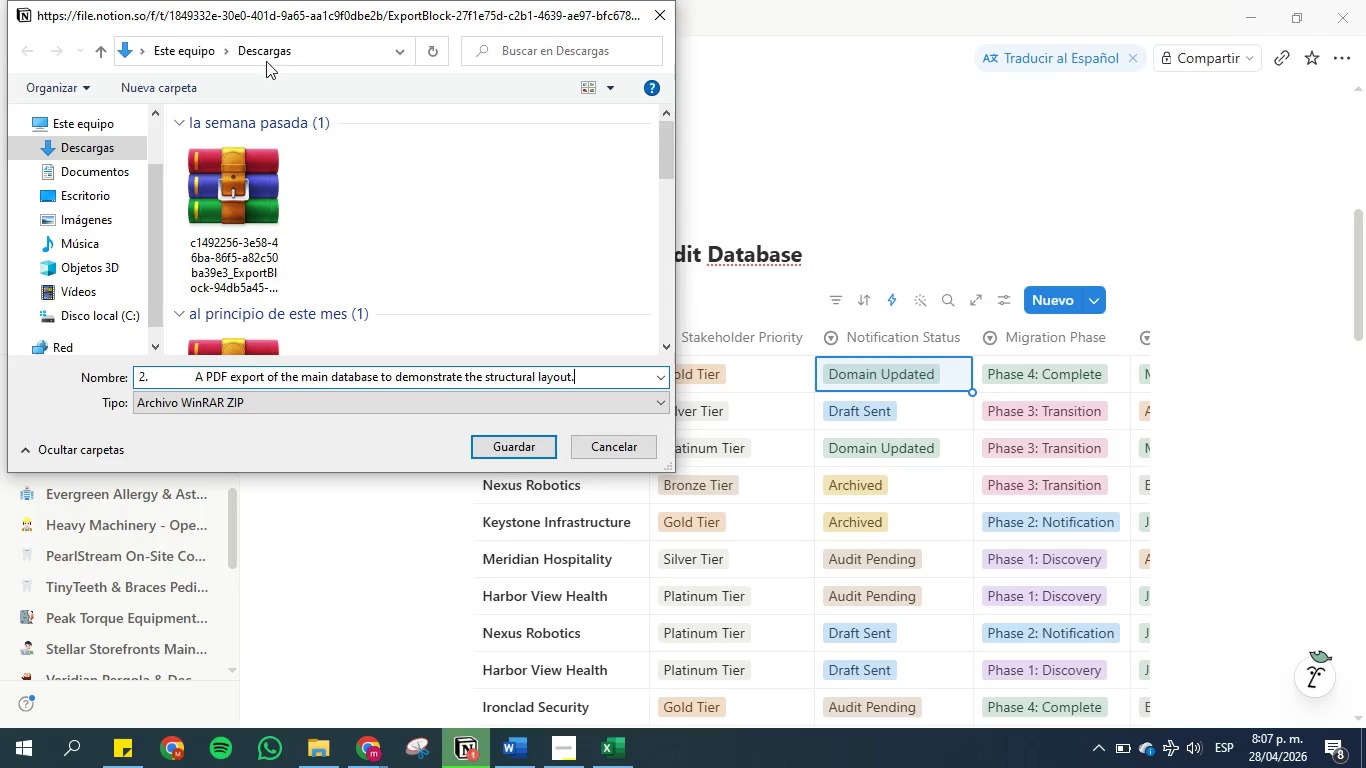 
left_click([193, 58])
 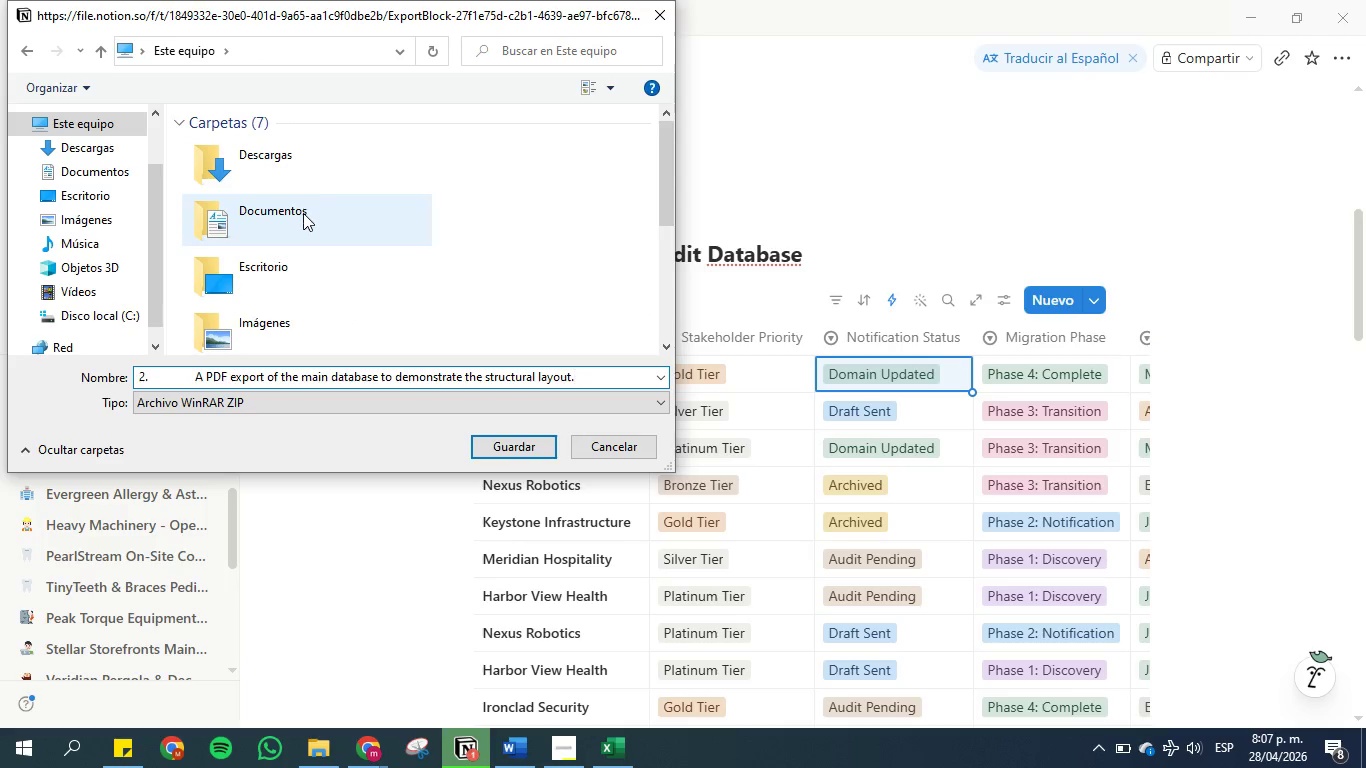 
double_click([303, 213])
 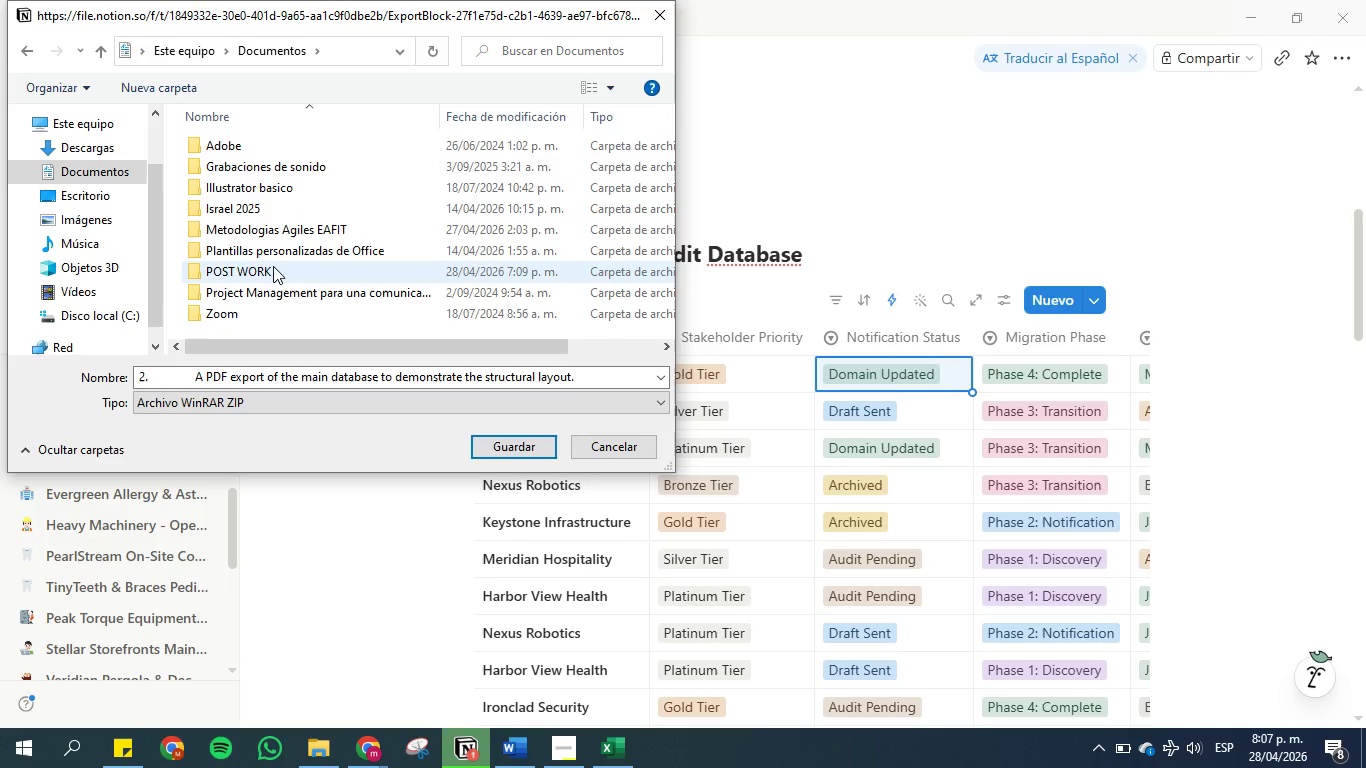 
double_click([273, 267])
 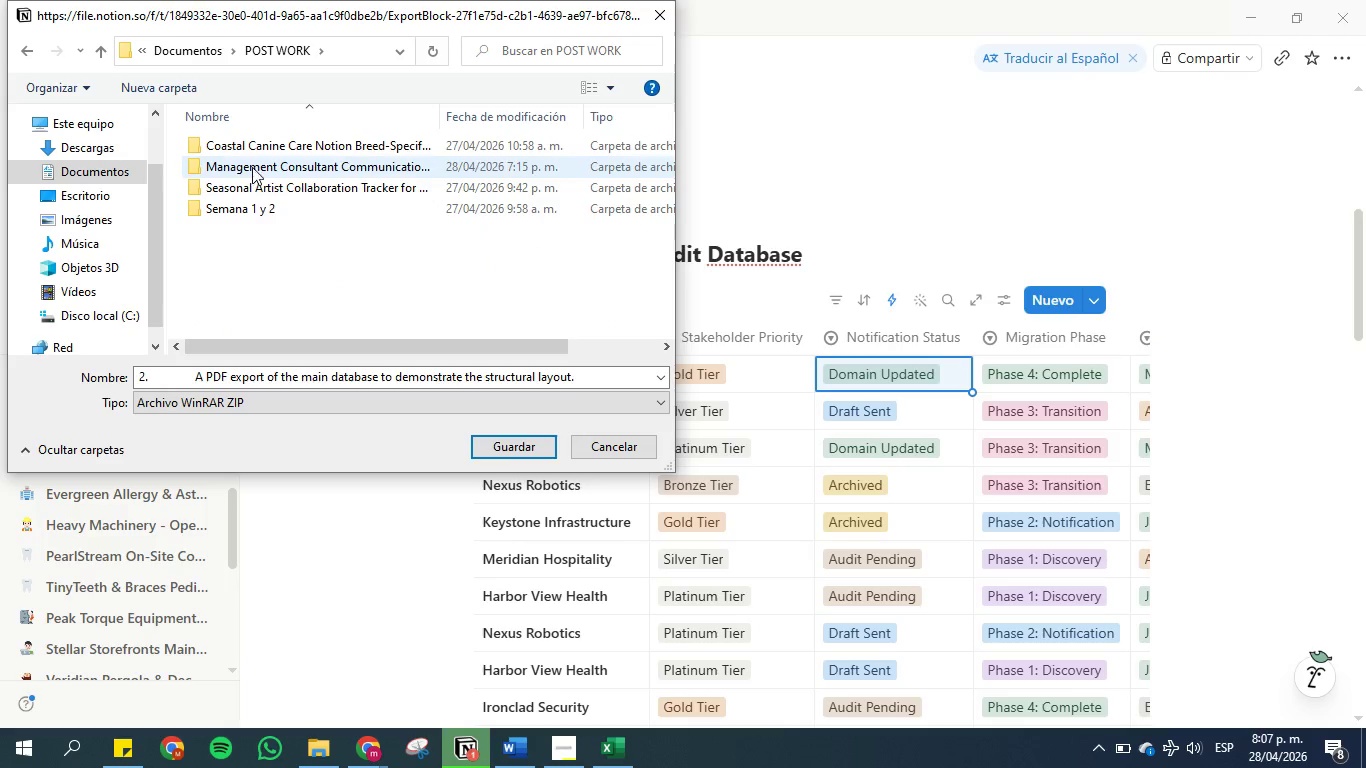 
double_click([252, 167])
 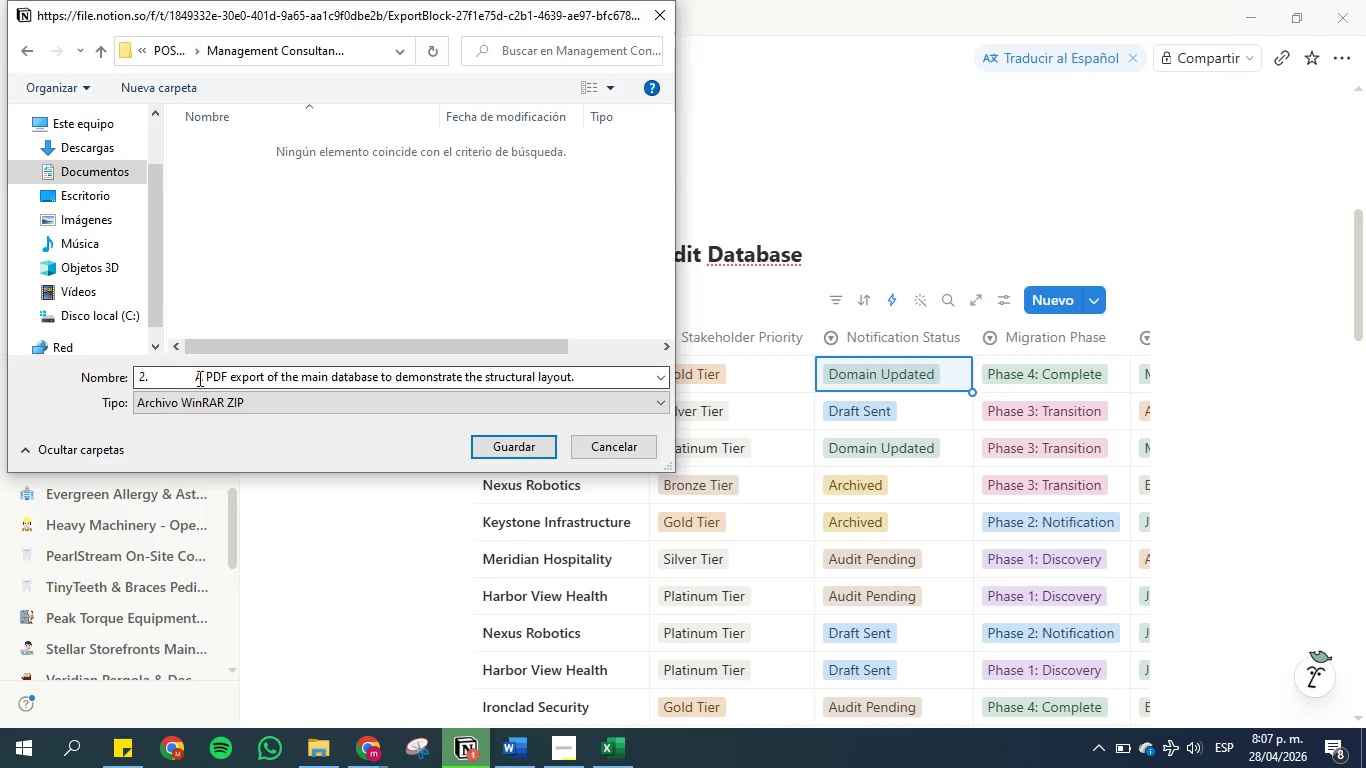 
left_click([196, 378])
 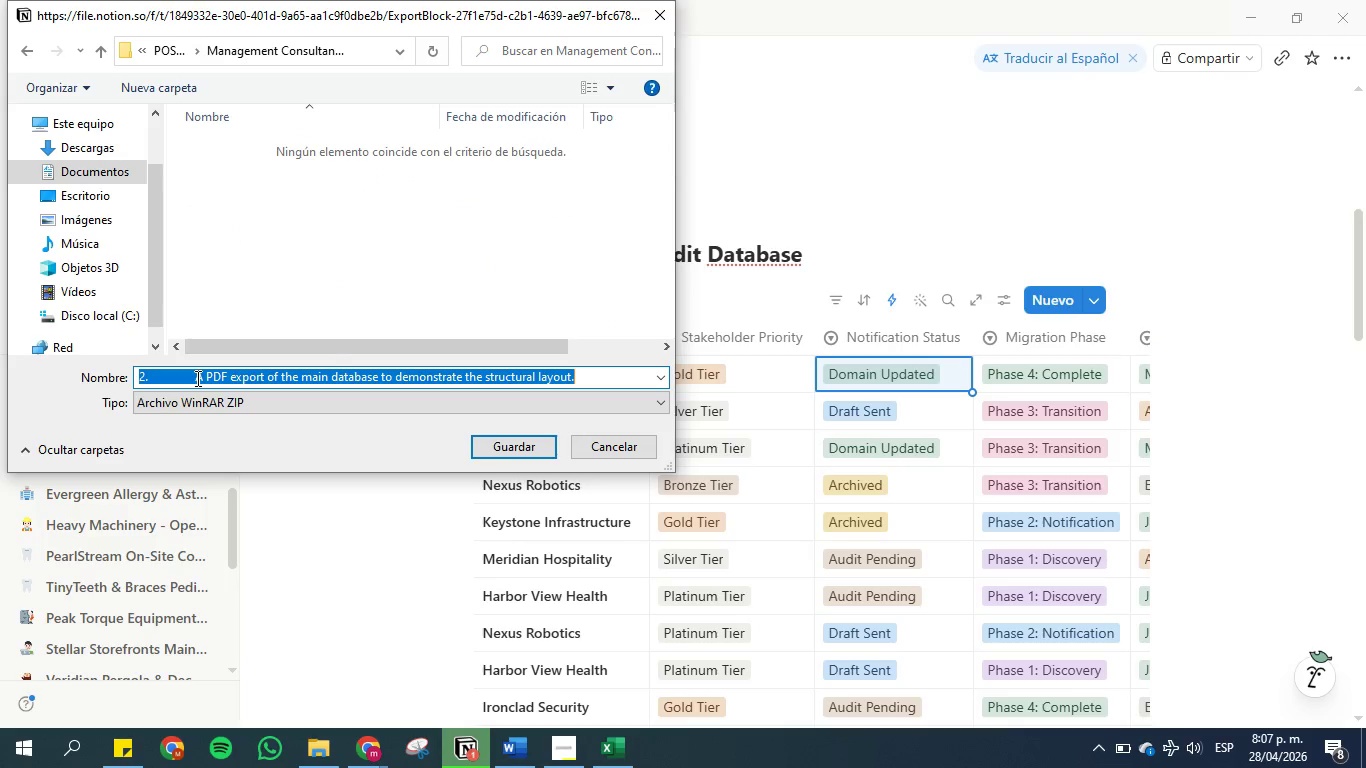 
left_click([196, 378])
 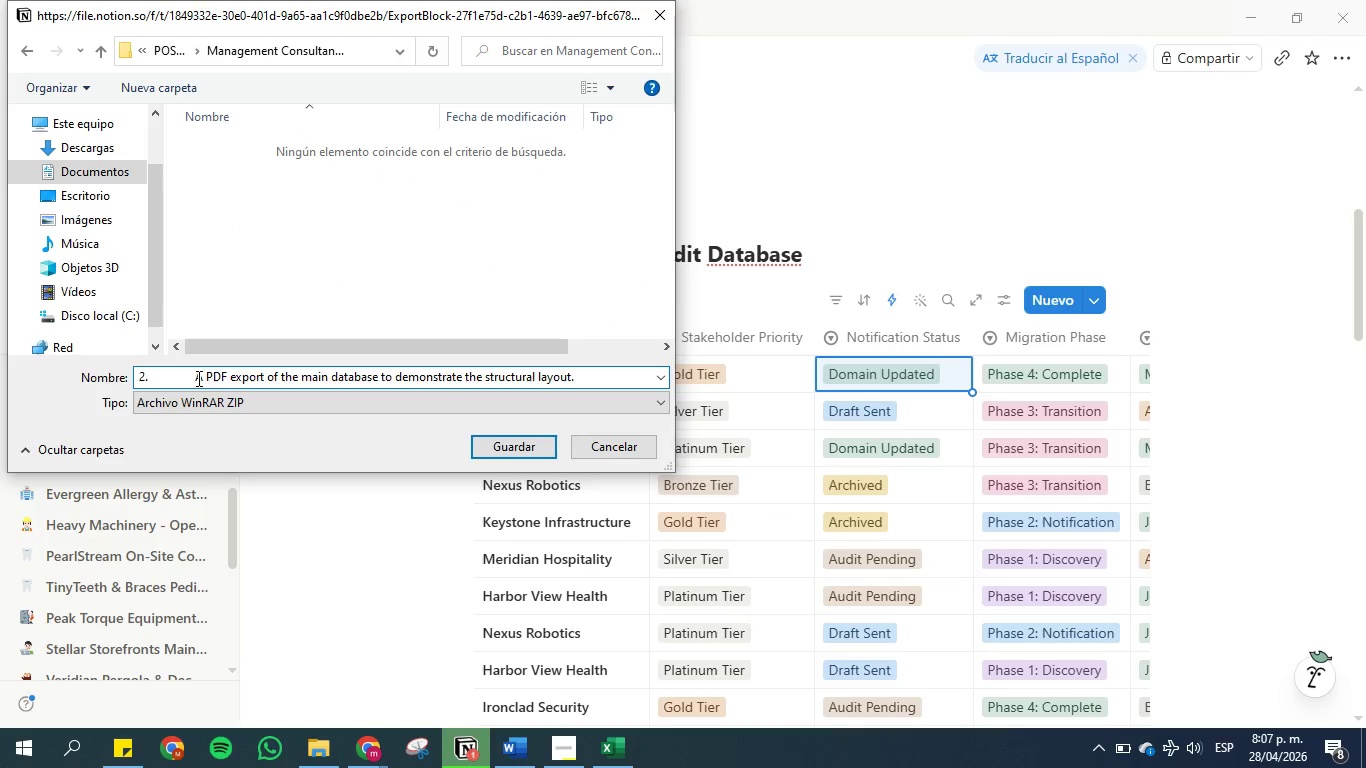 
key(Backspace)
 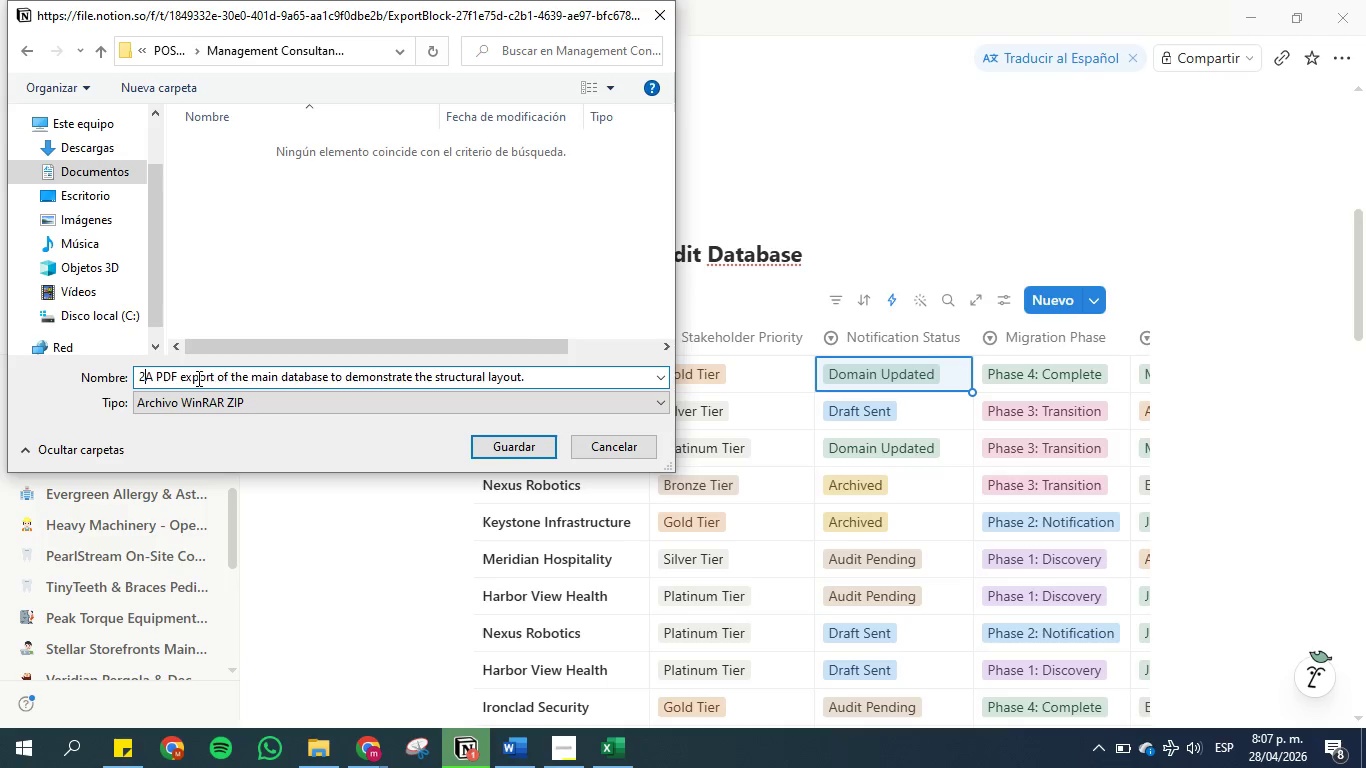 
key(Backspace)
 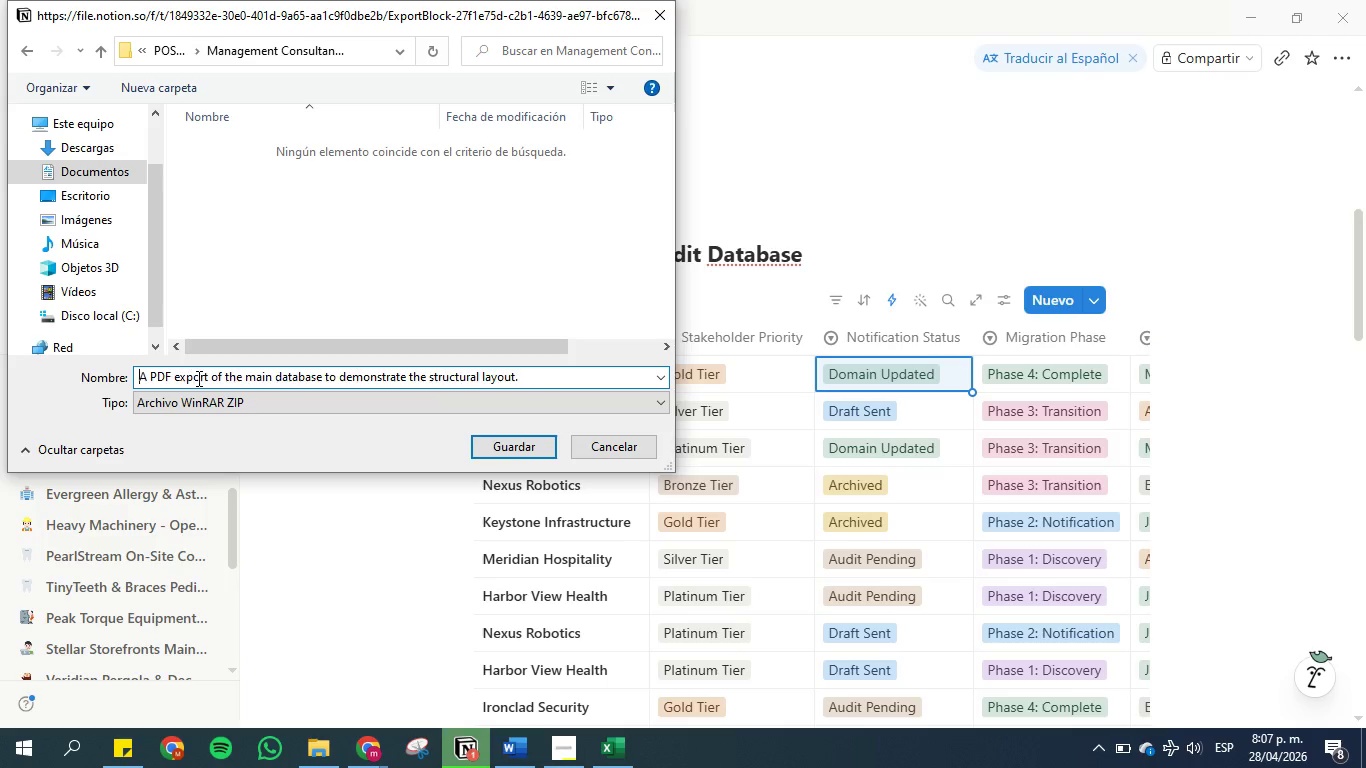 
key(Backspace)
 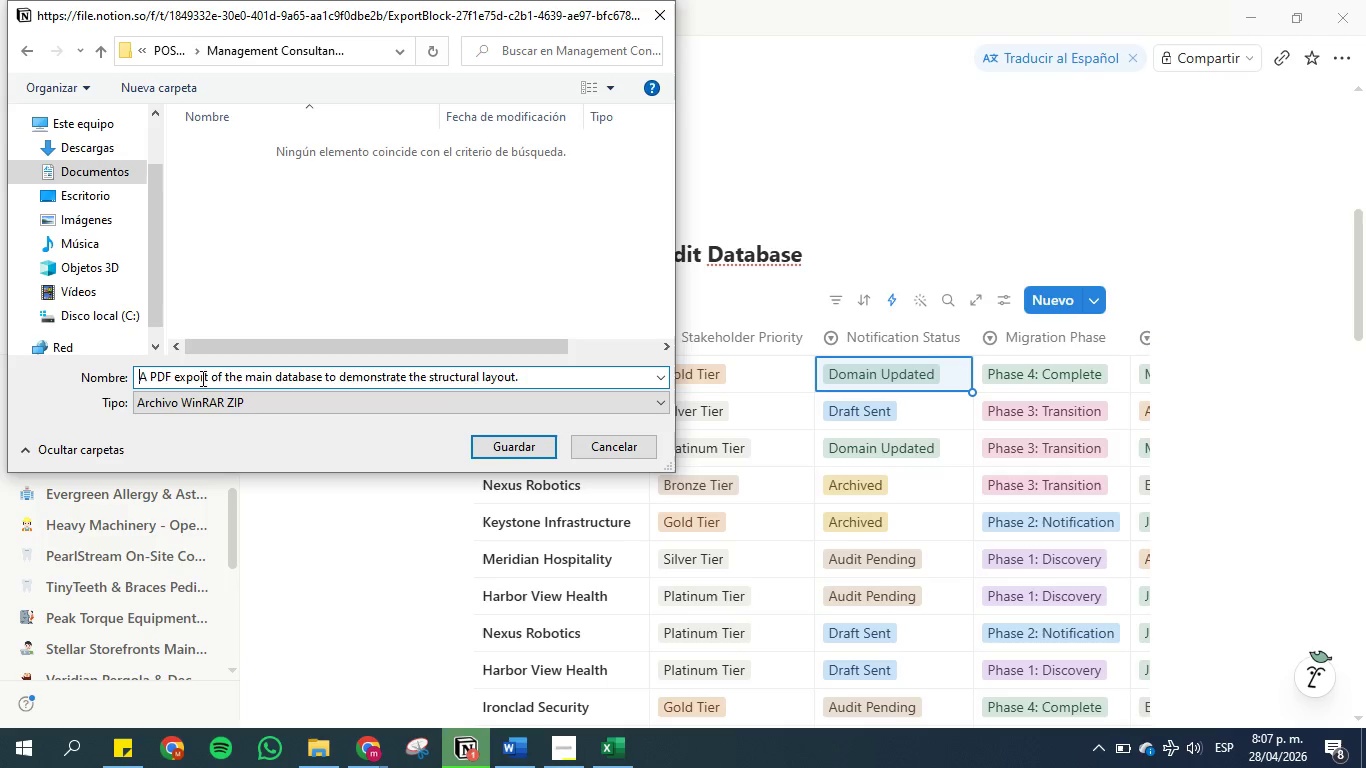 
key(Backspace)
 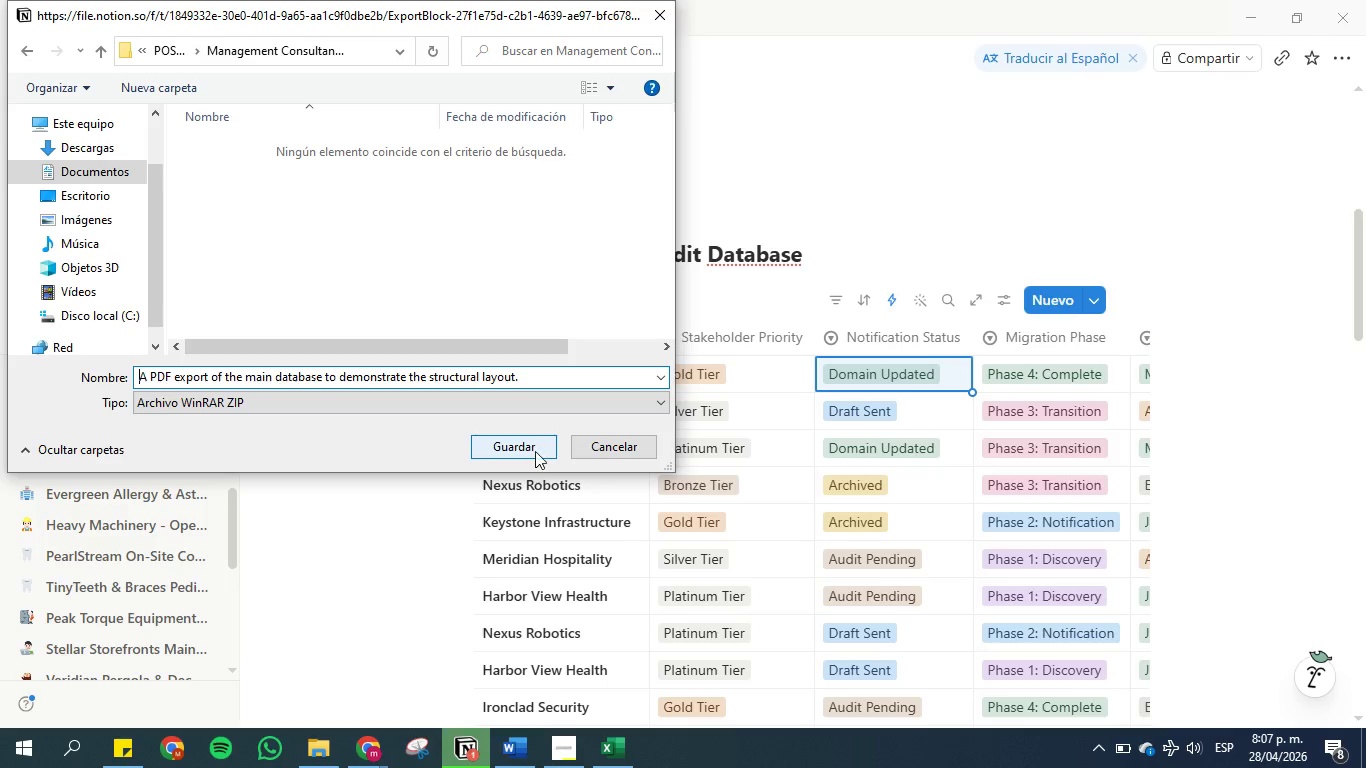 
left_click([535, 450])
 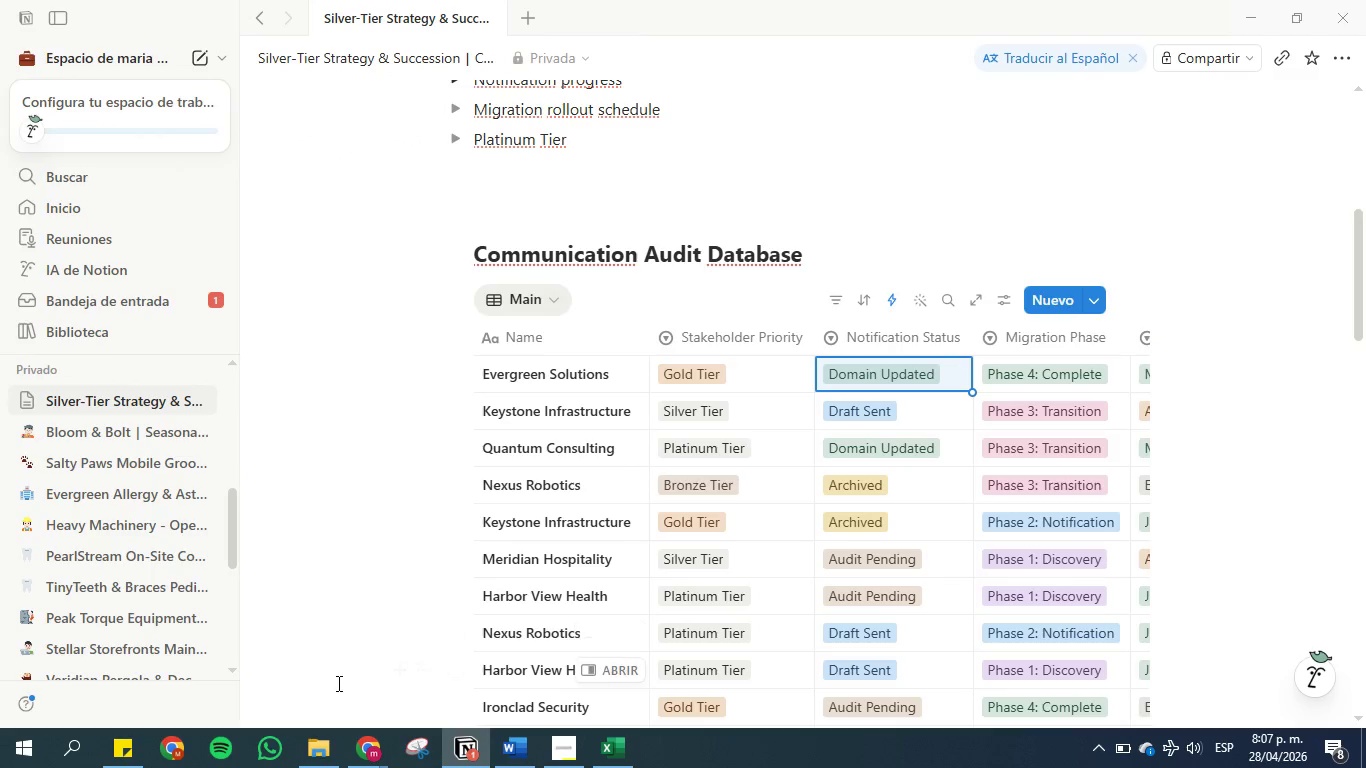 
left_click([316, 751])
 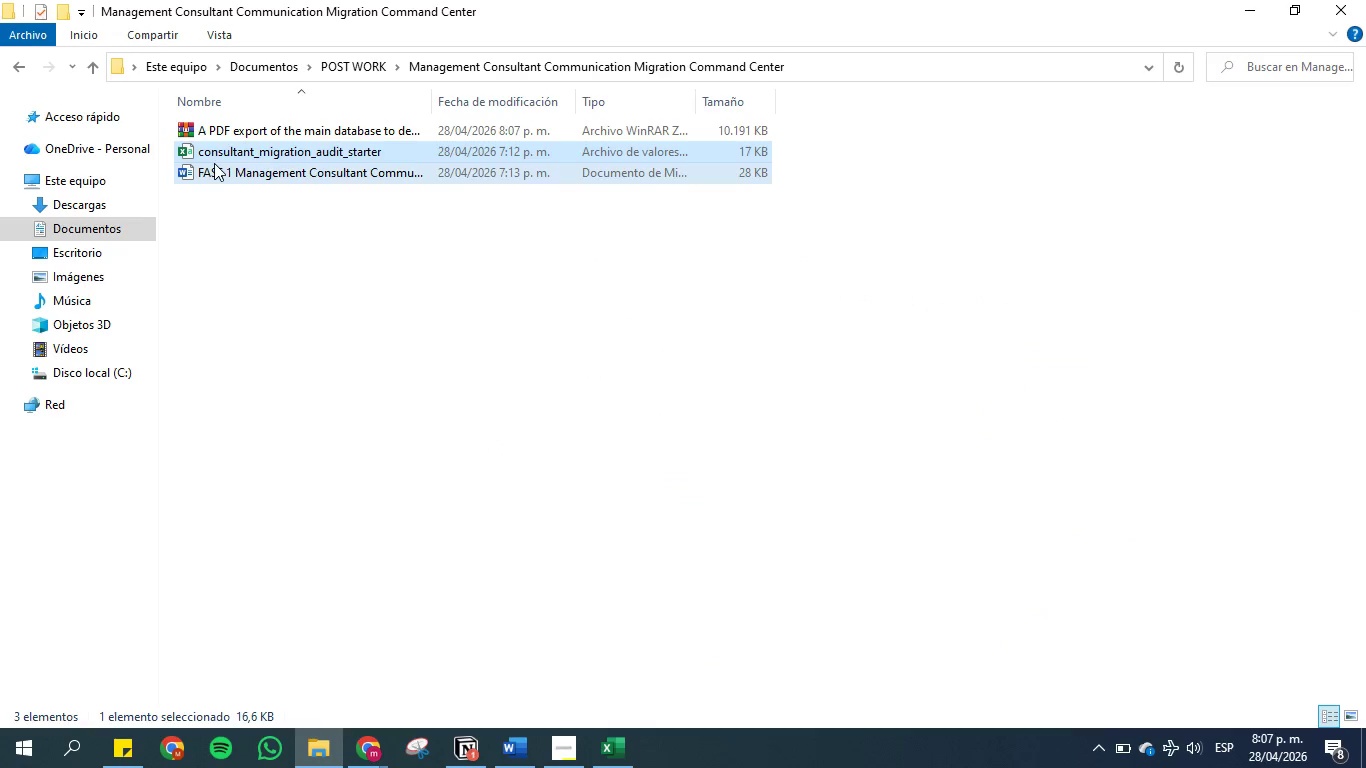 
left_click([247, 270])
 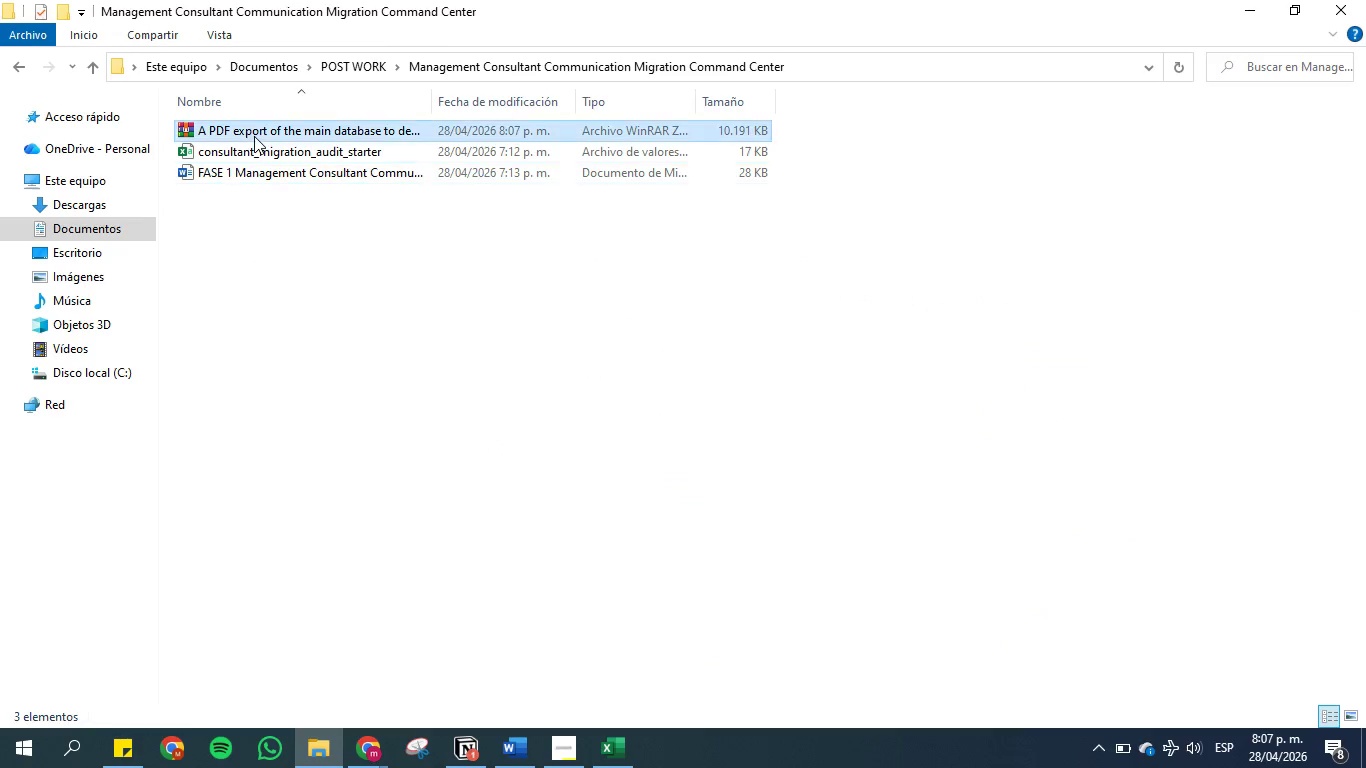 
double_click([254, 136])
 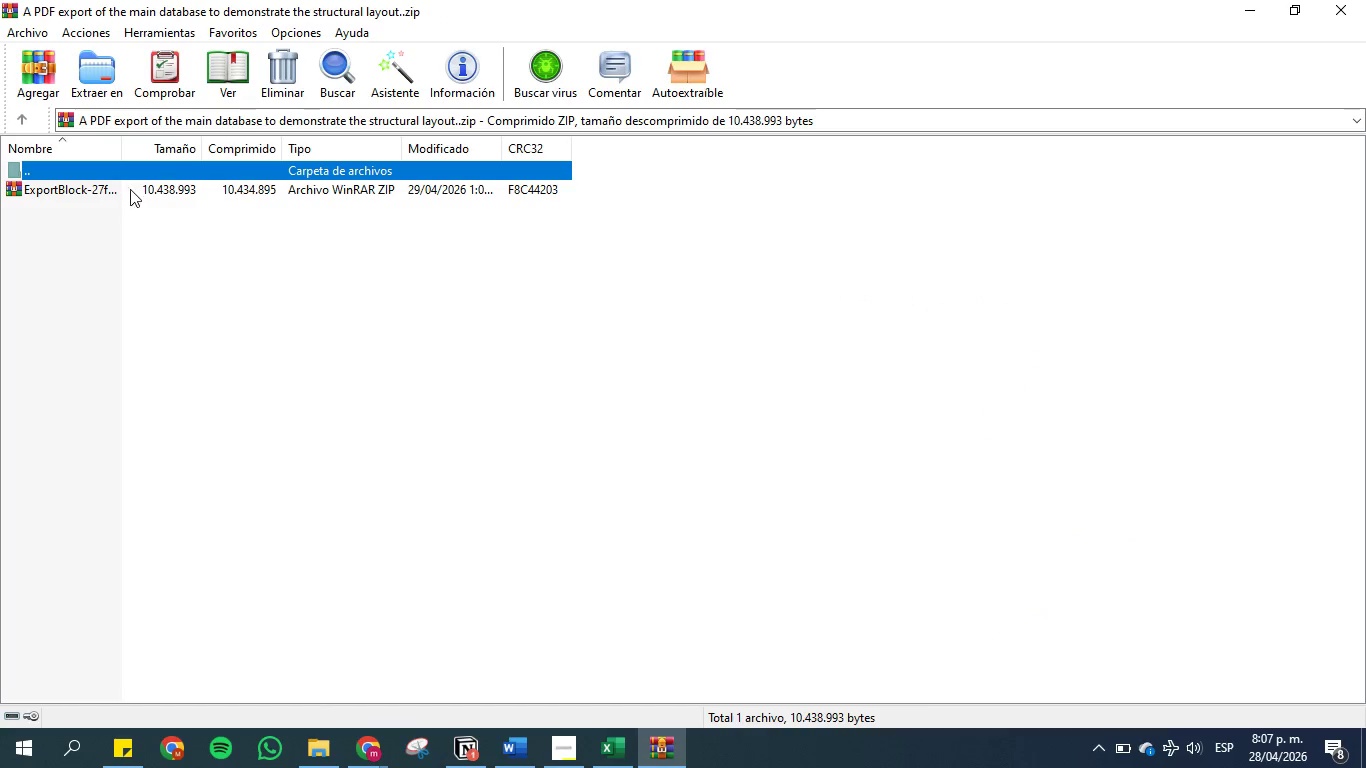 
double_click([136, 193])
 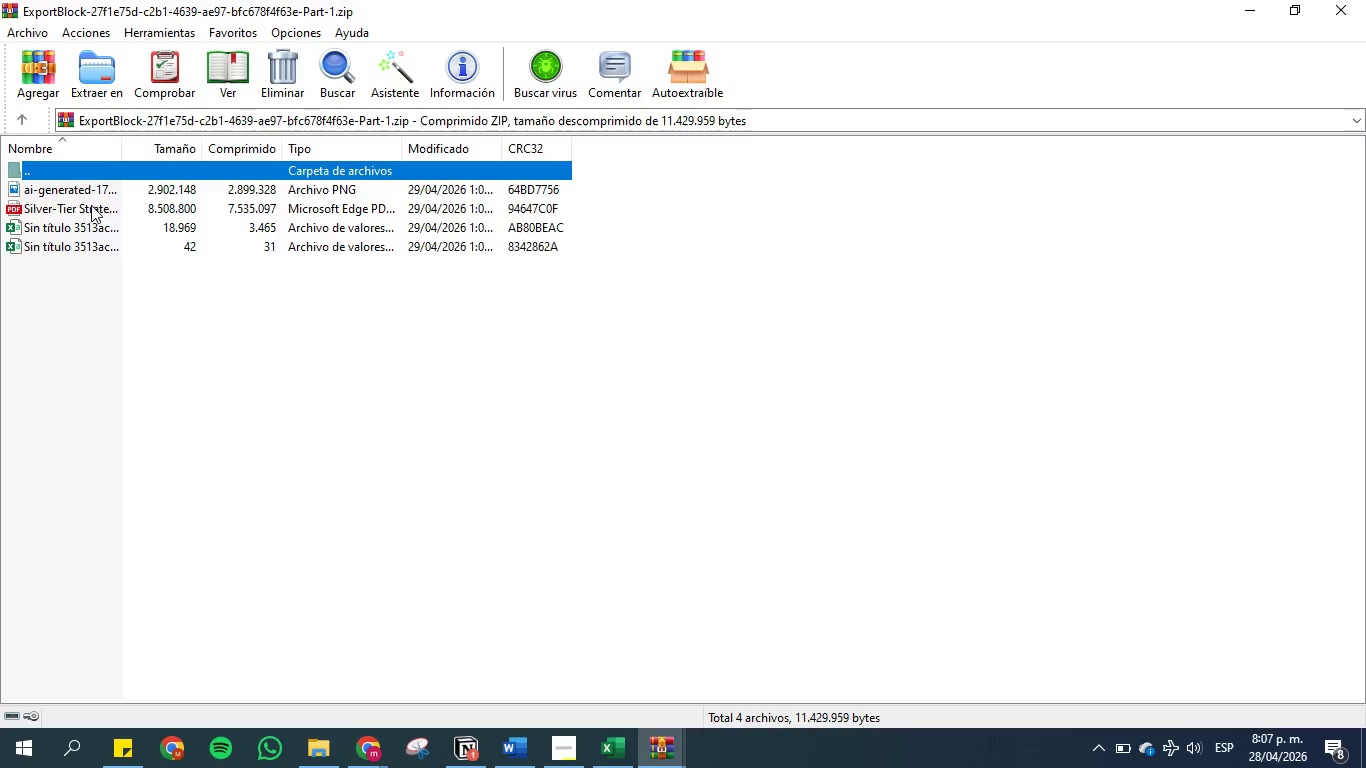 
double_click([91, 205])
 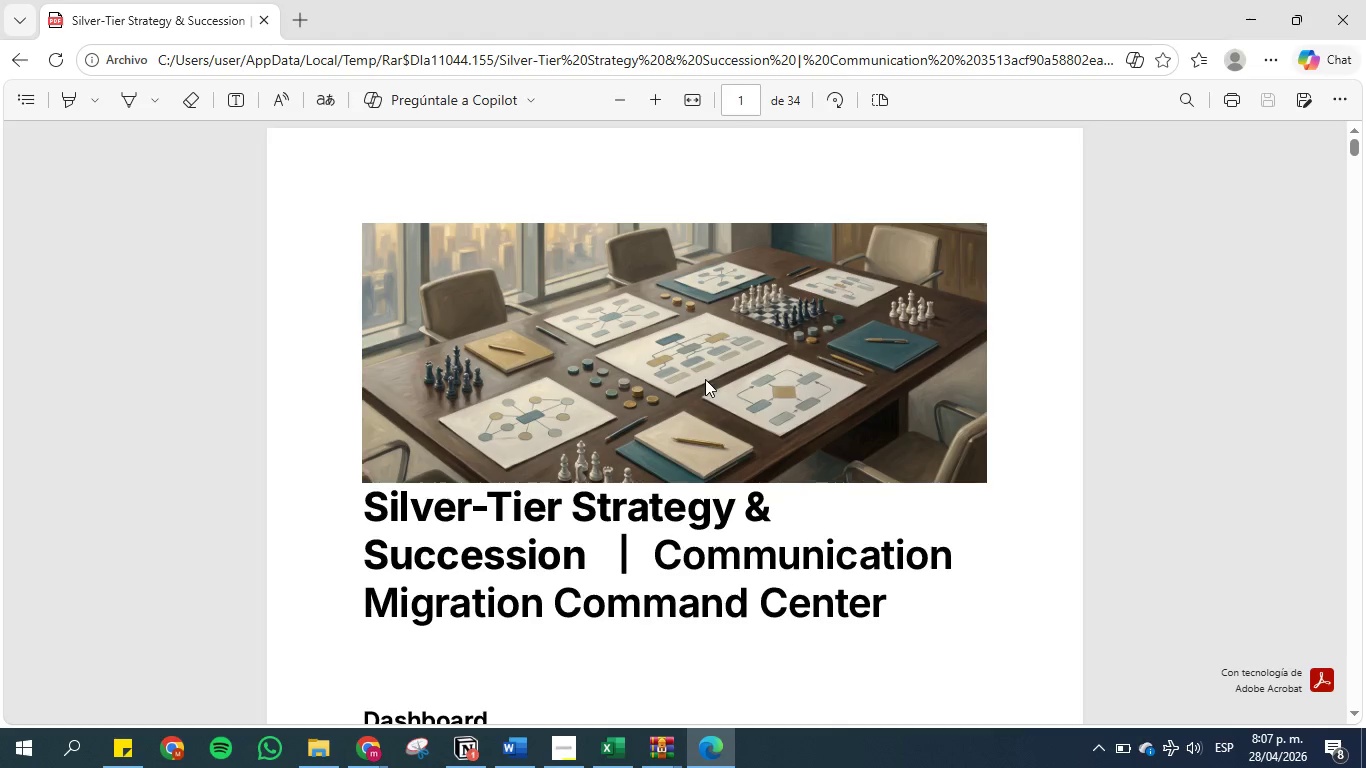 
scroll: coordinate [707, 328], scroll_direction: down, amount: 14.0
 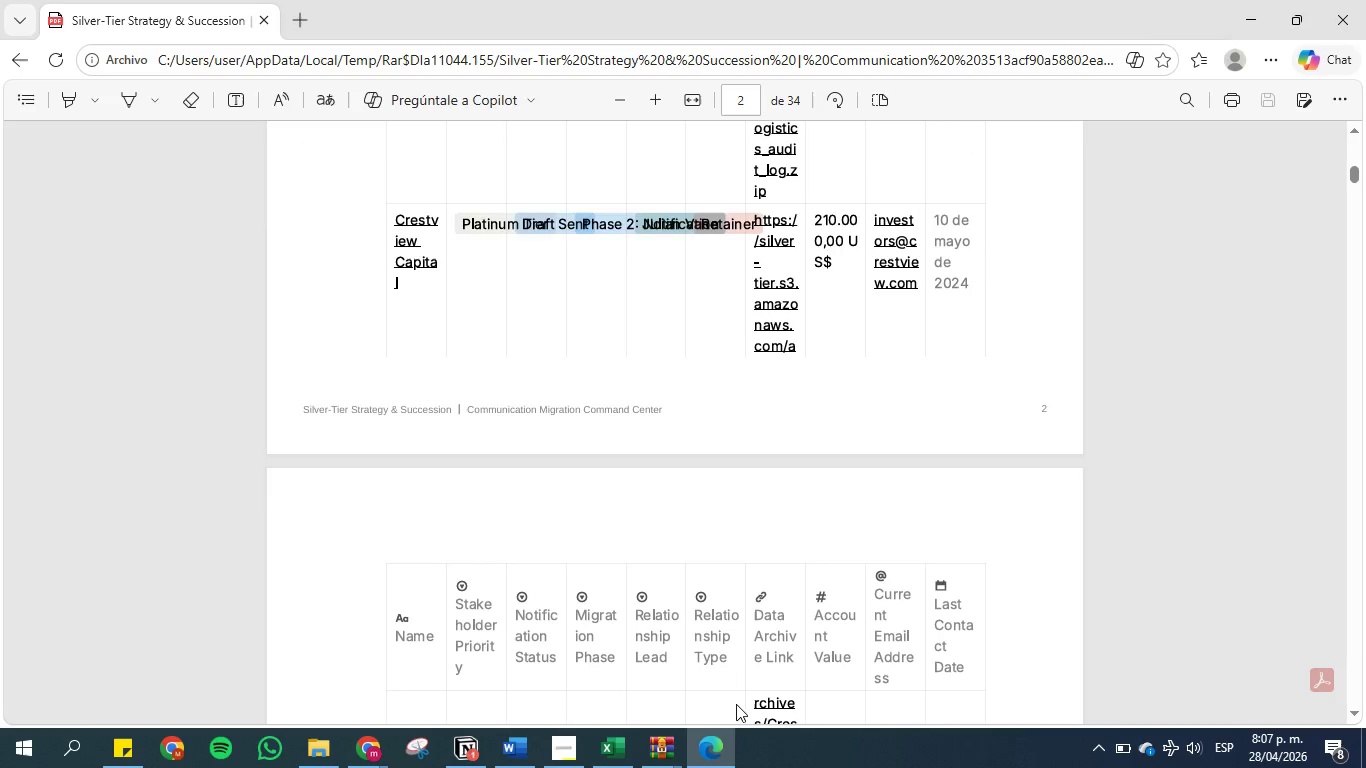 
wait(6.45)
 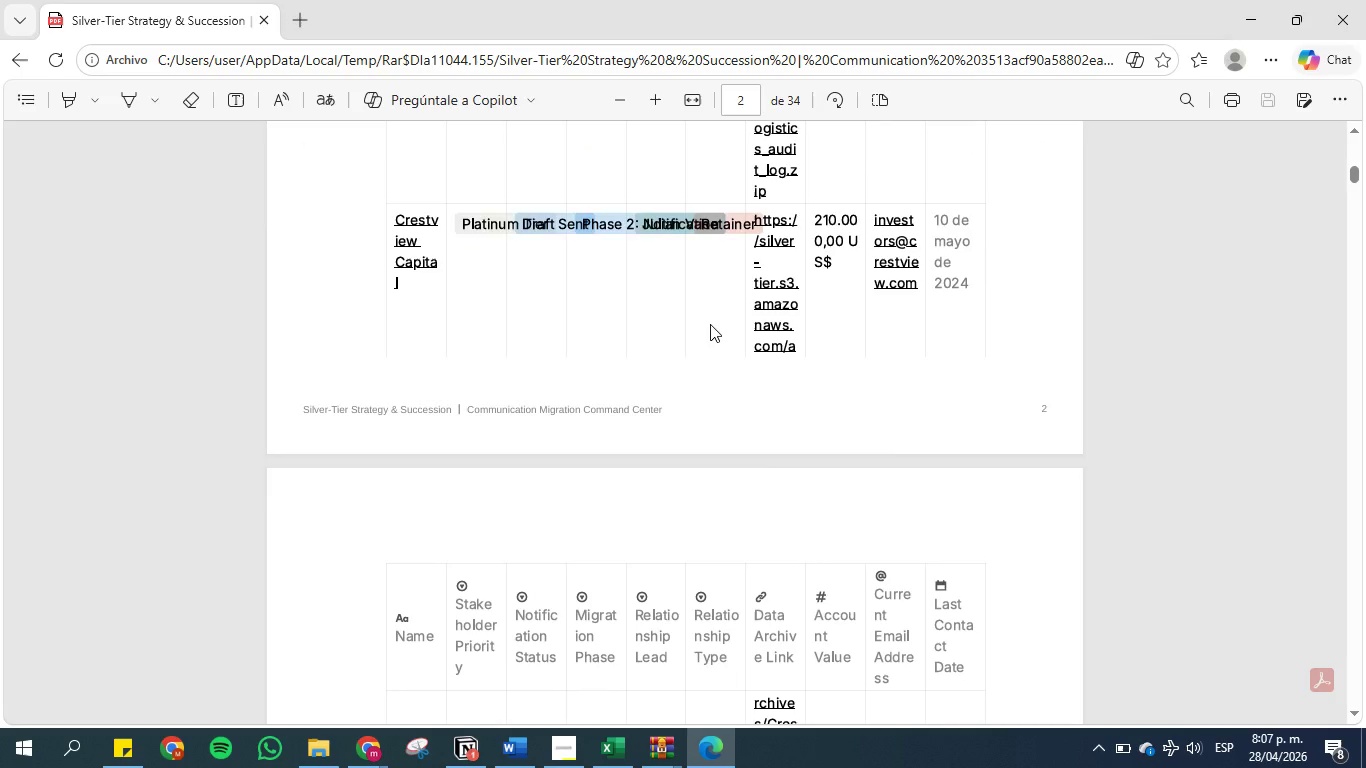 
scroll: coordinate [805, 309], scroll_direction: down, amount: 46.0
 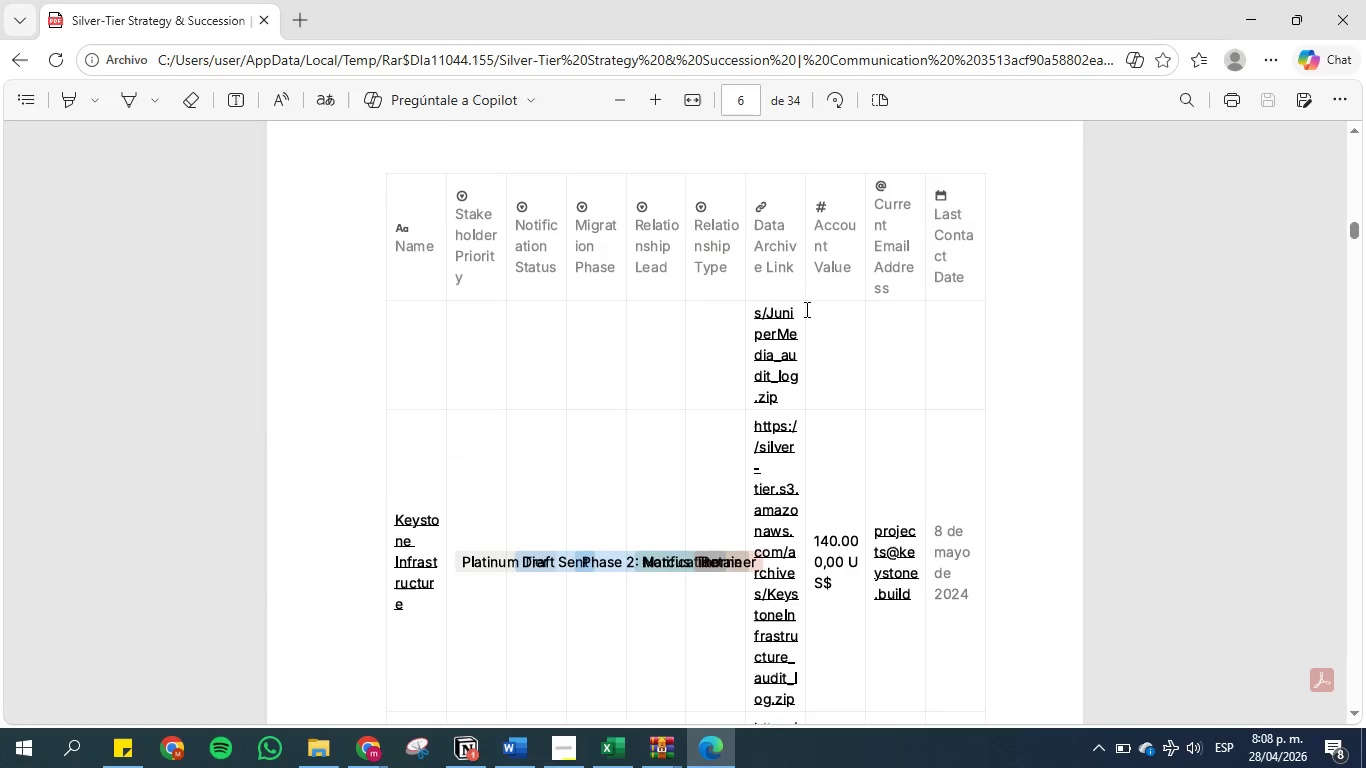 
scroll: coordinate [804, 309], scroll_direction: down, amount: 13.0
 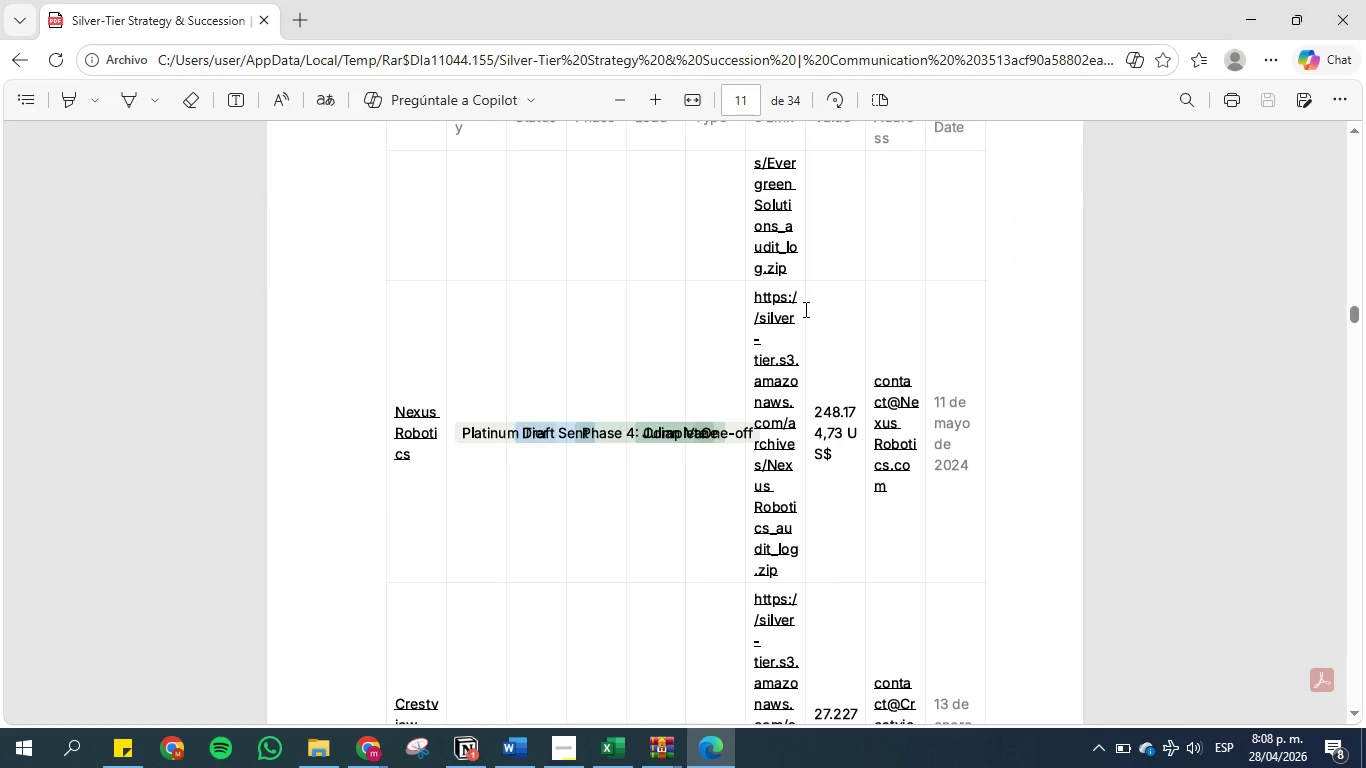 
scroll: coordinate [915, 297], scroll_direction: up, amount: 1.0
 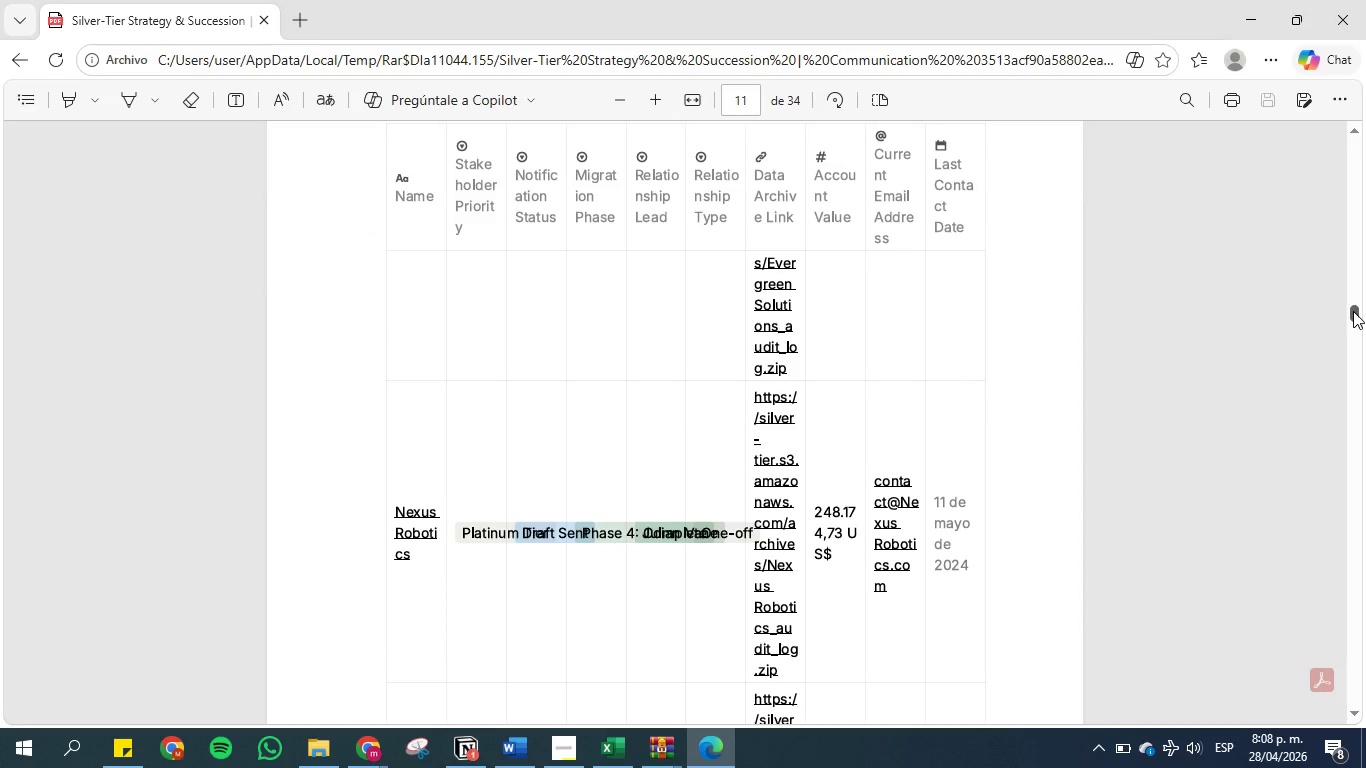 
left_click_drag(start_coordinate=[1353, 311], to_coordinate=[1365, 66])
 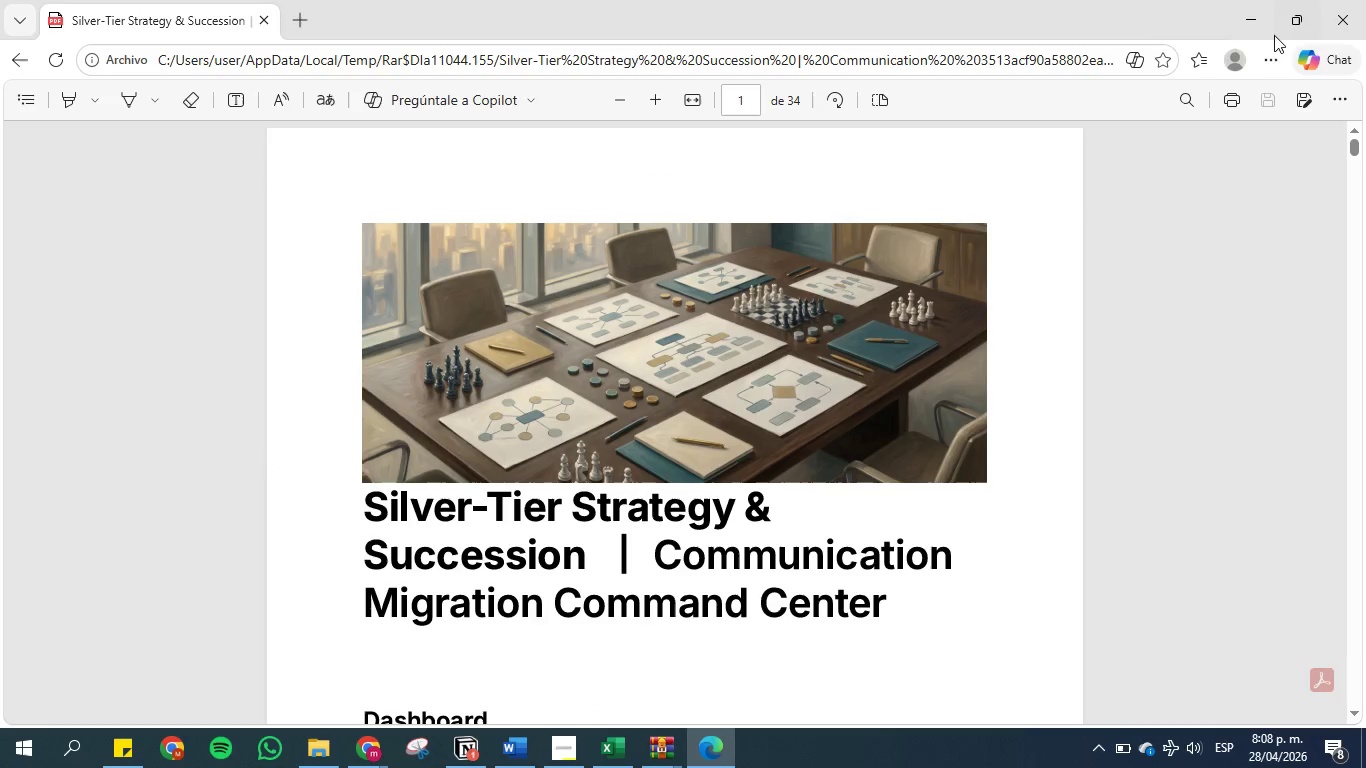 
mouse_move([1255, 17])
 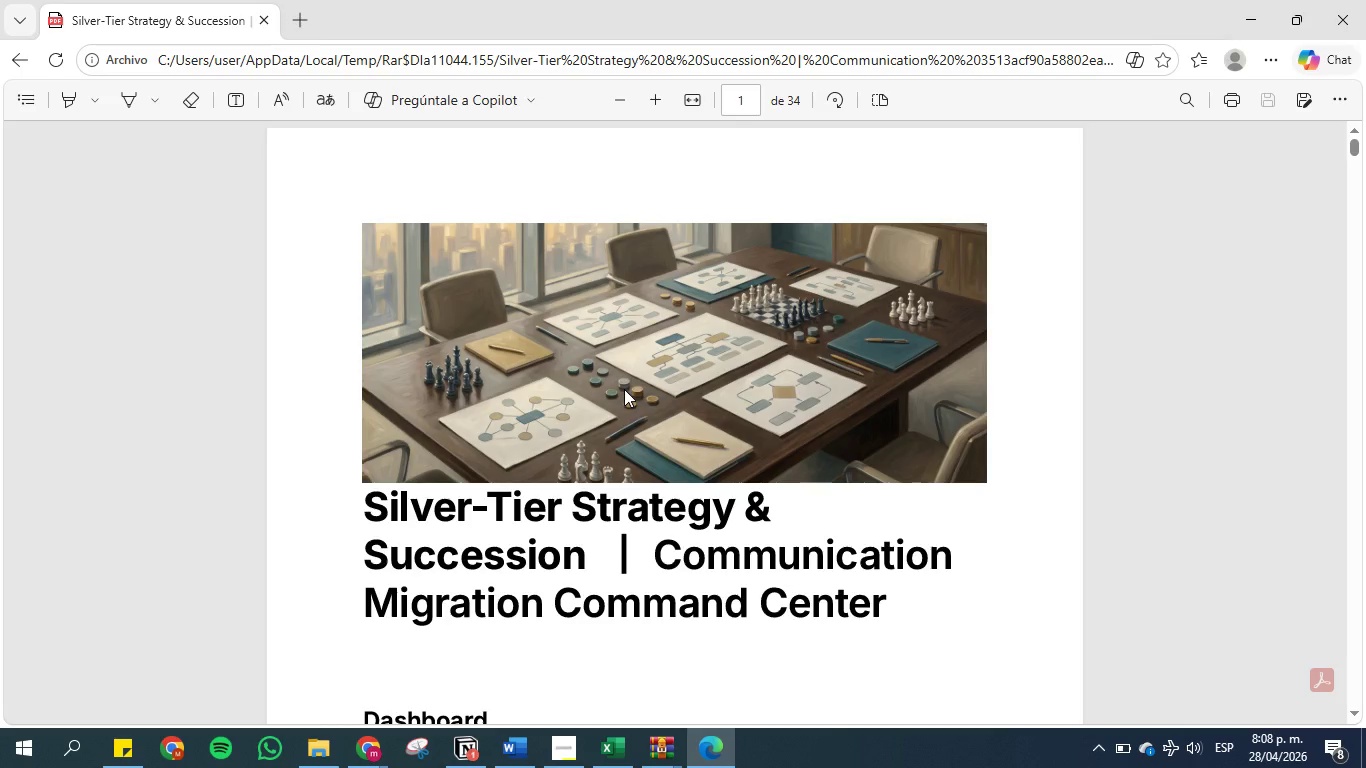 
scroll: coordinate [638, 379], scroll_direction: down, amount: 2.0
 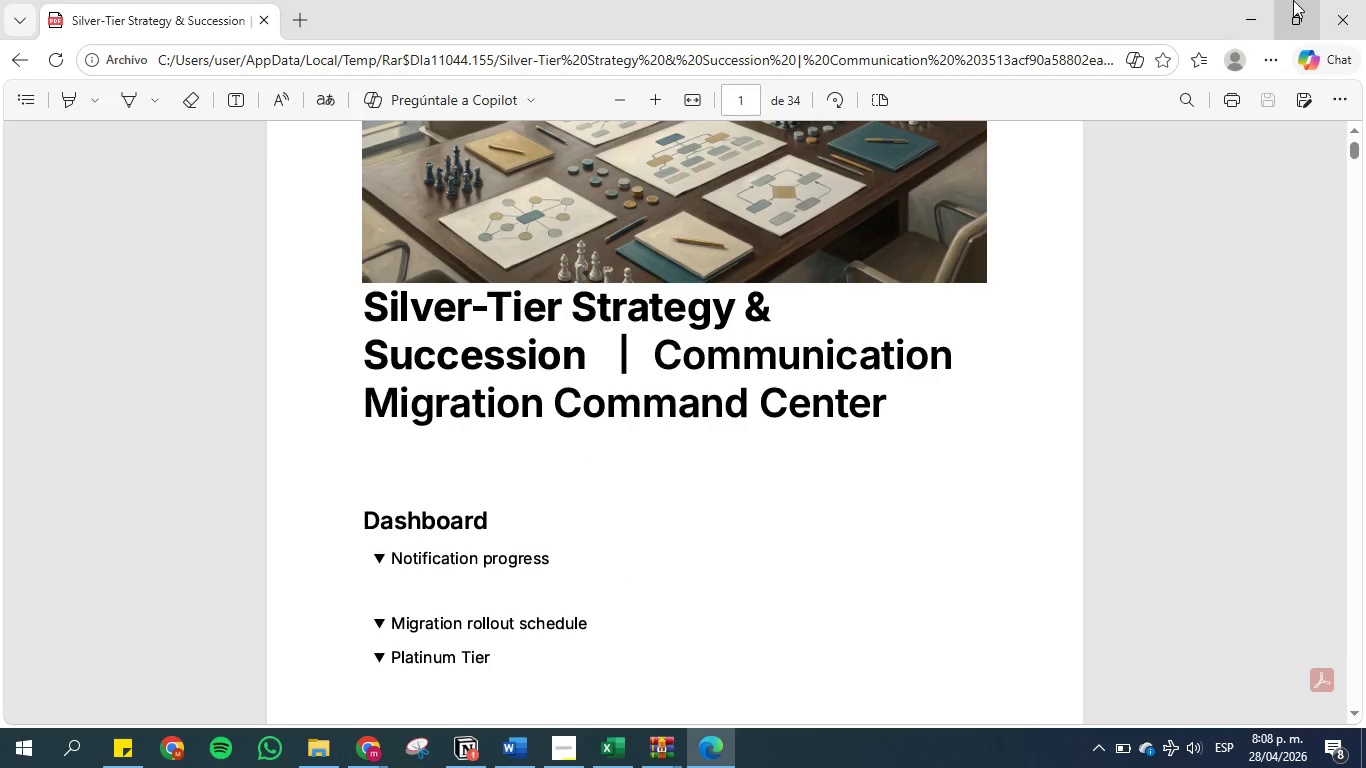 
left_click([1336, 11])
 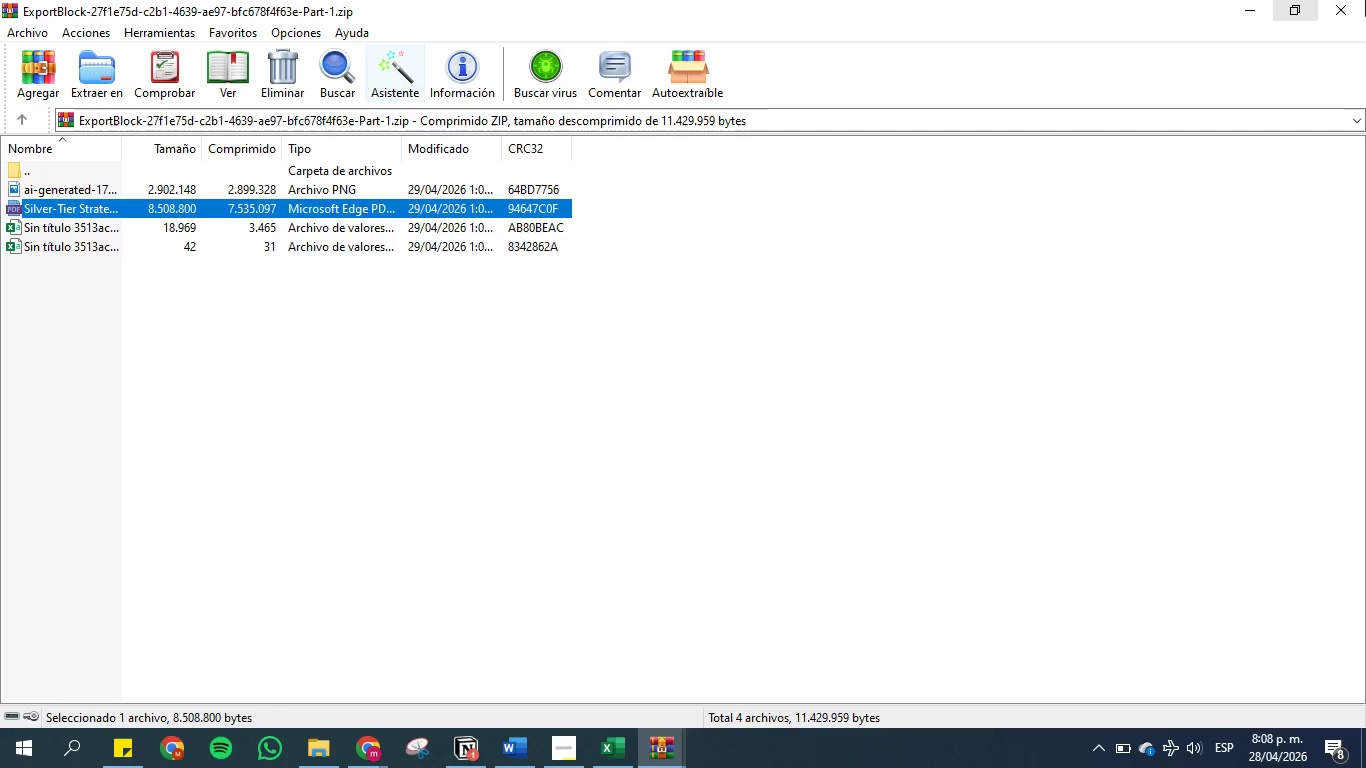 
left_click([1365, 0])
 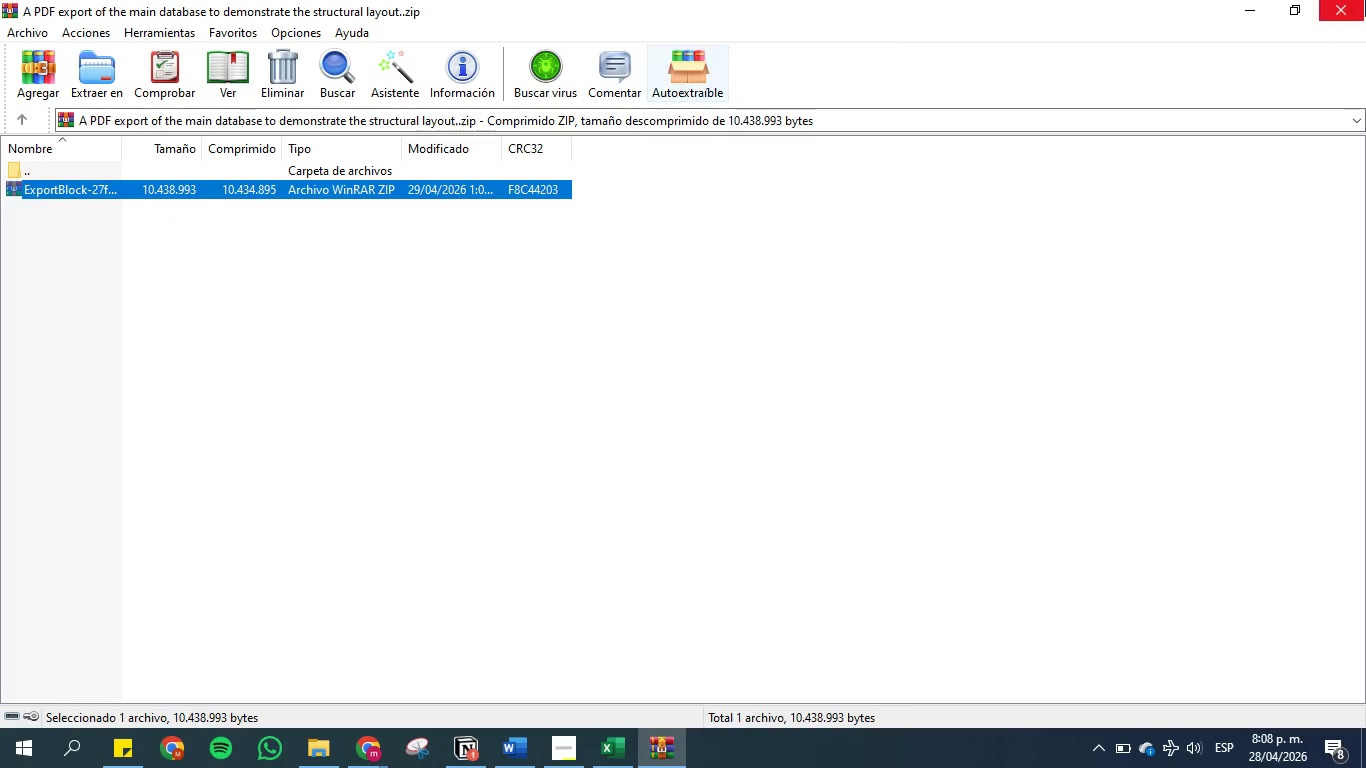 
left_click([1337, 0])
 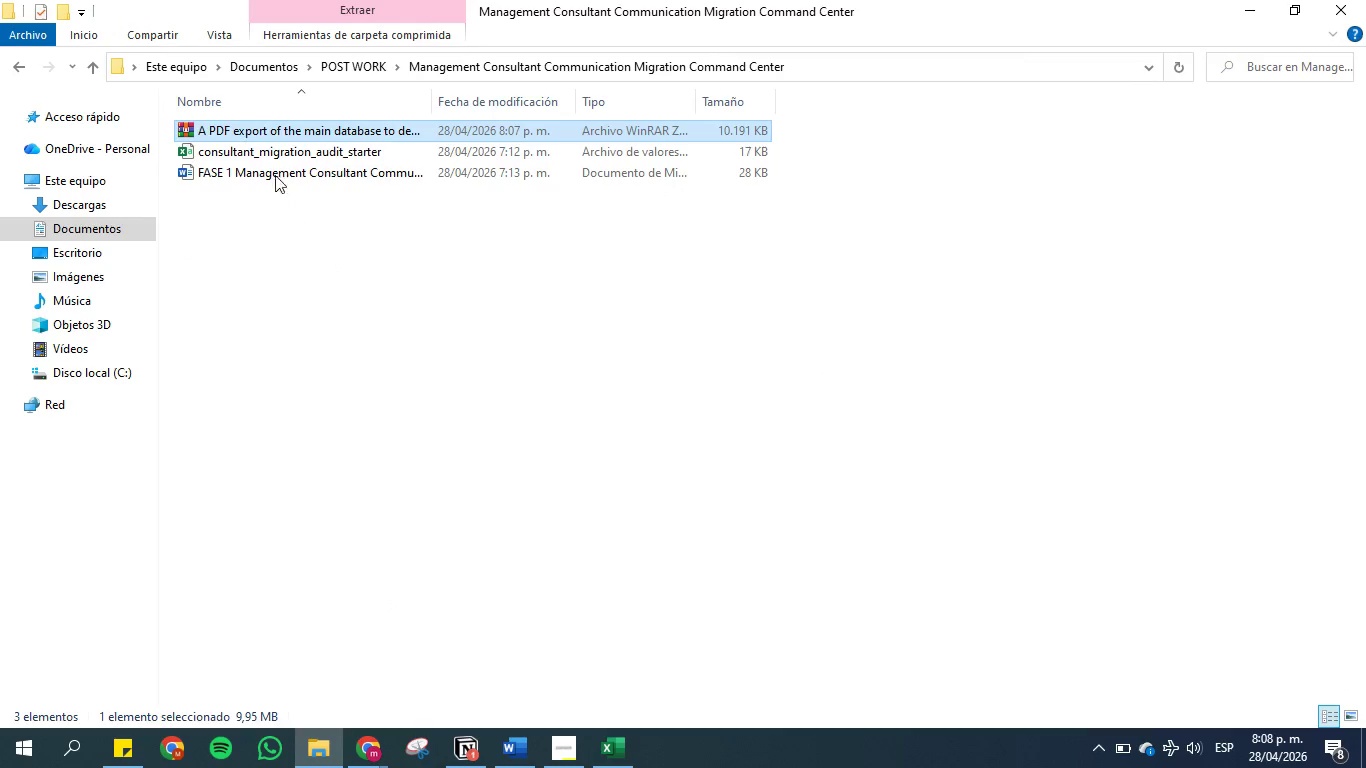 
right_click([237, 131])
 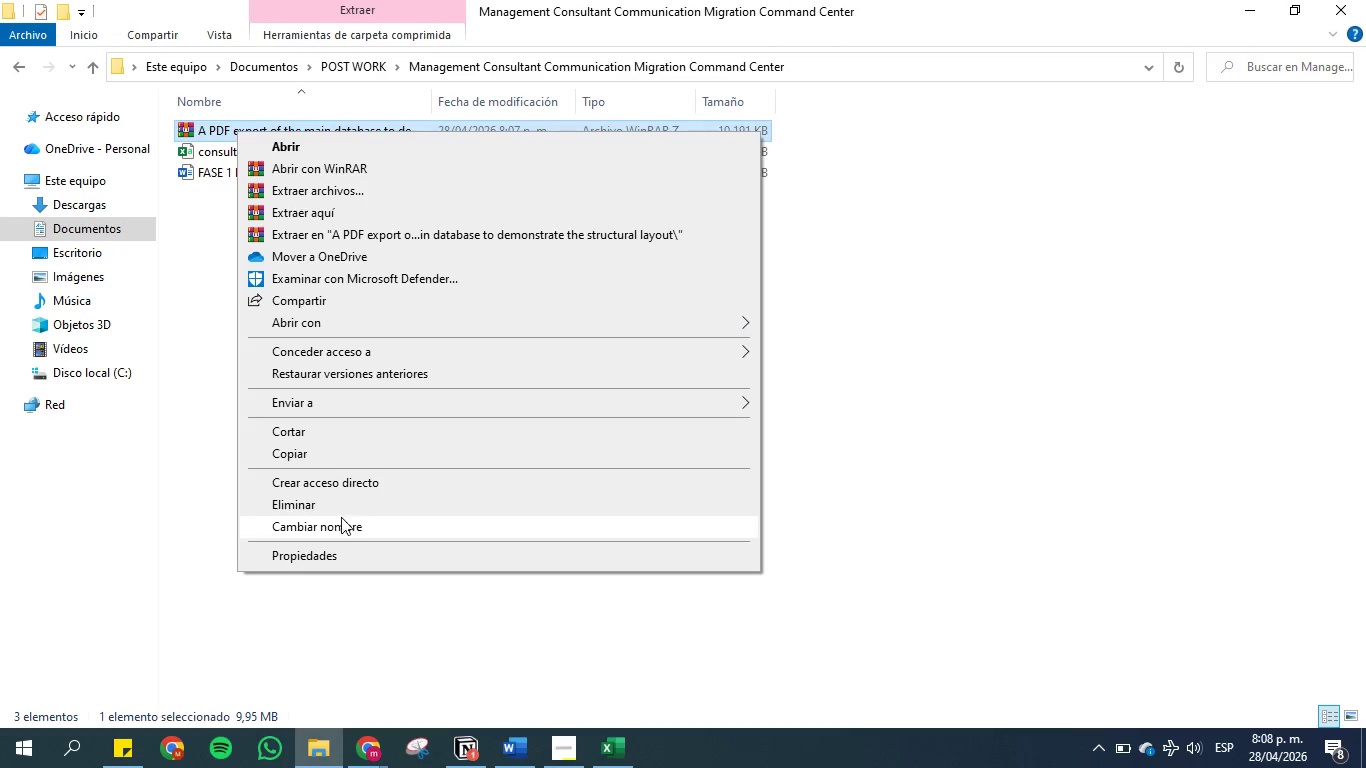 
left_click([341, 510])
 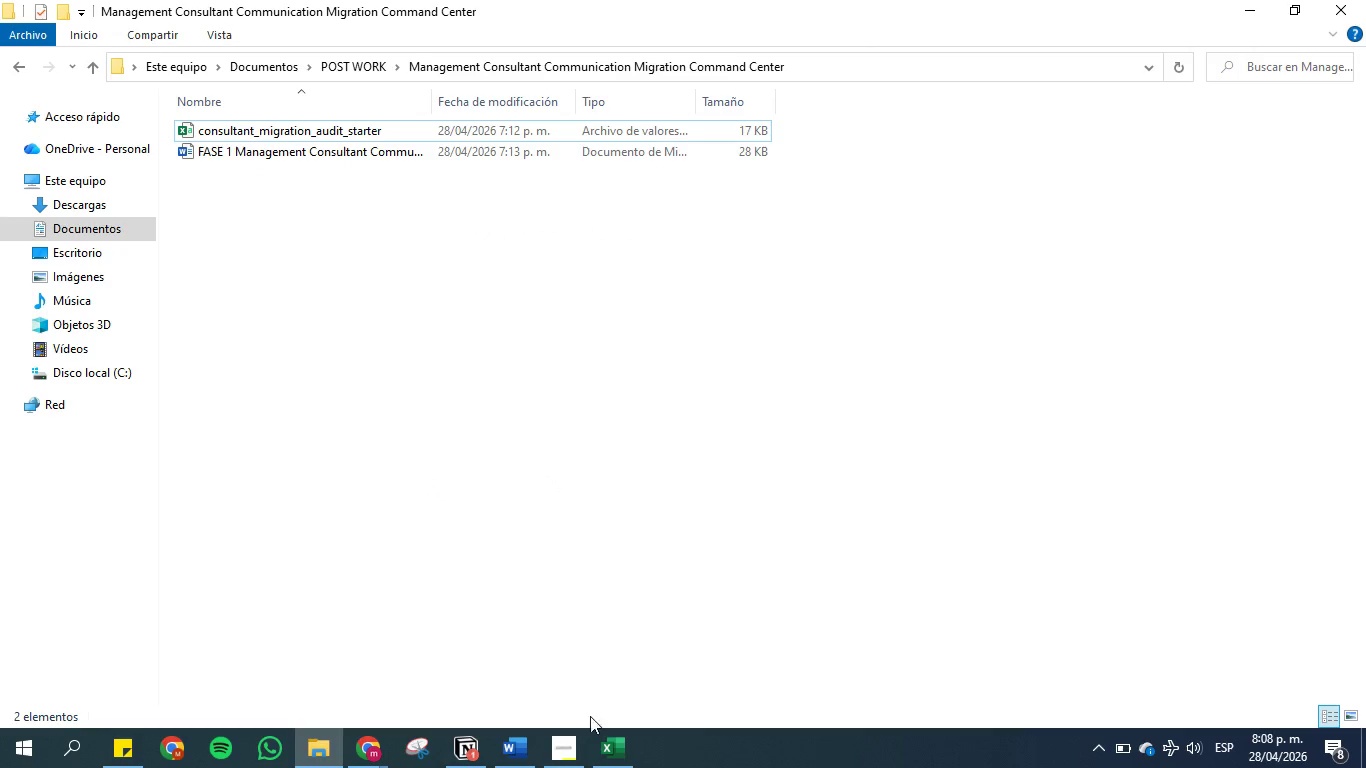 
left_click([553, 764])